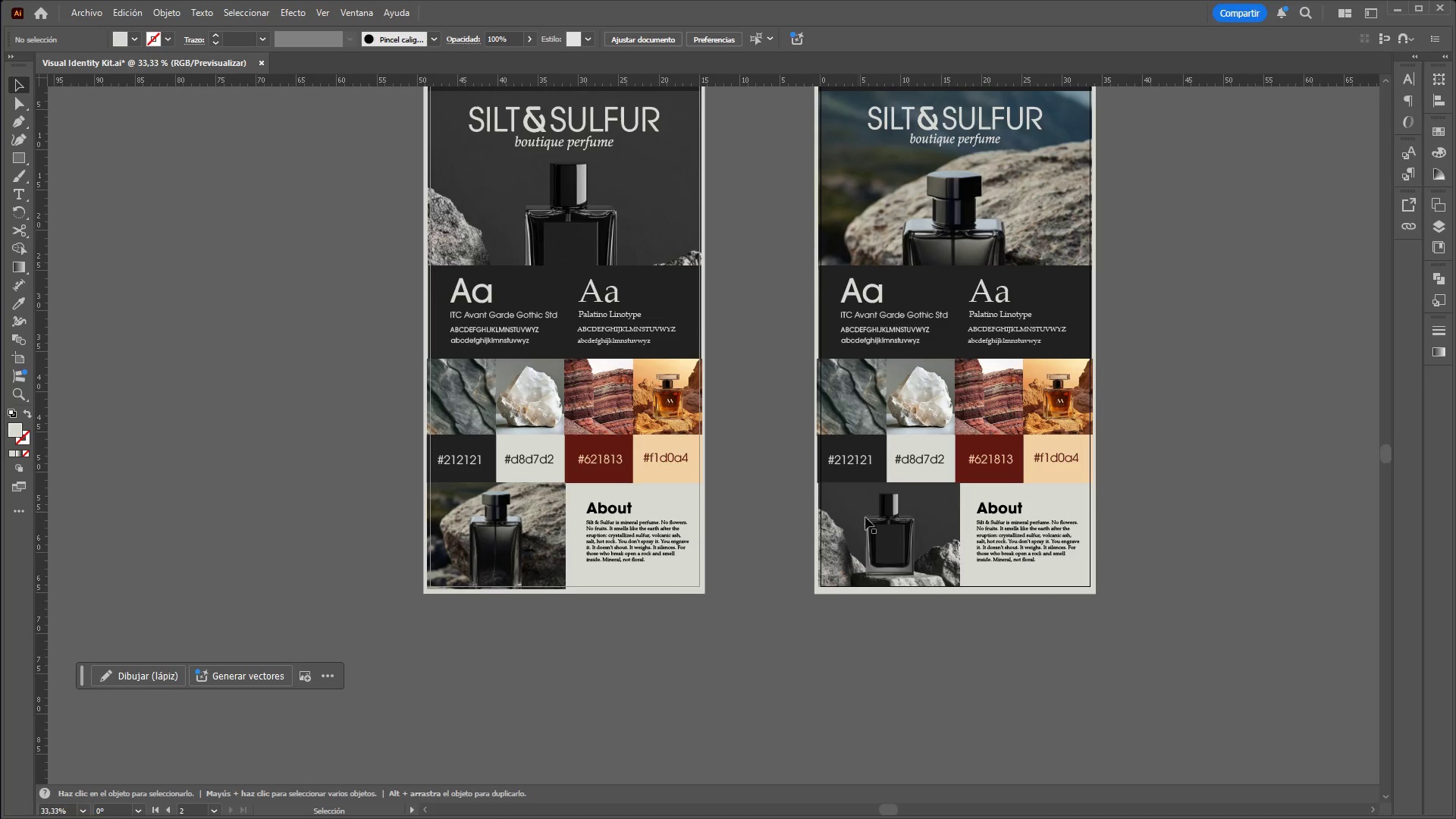 
left_click([879, 527])
 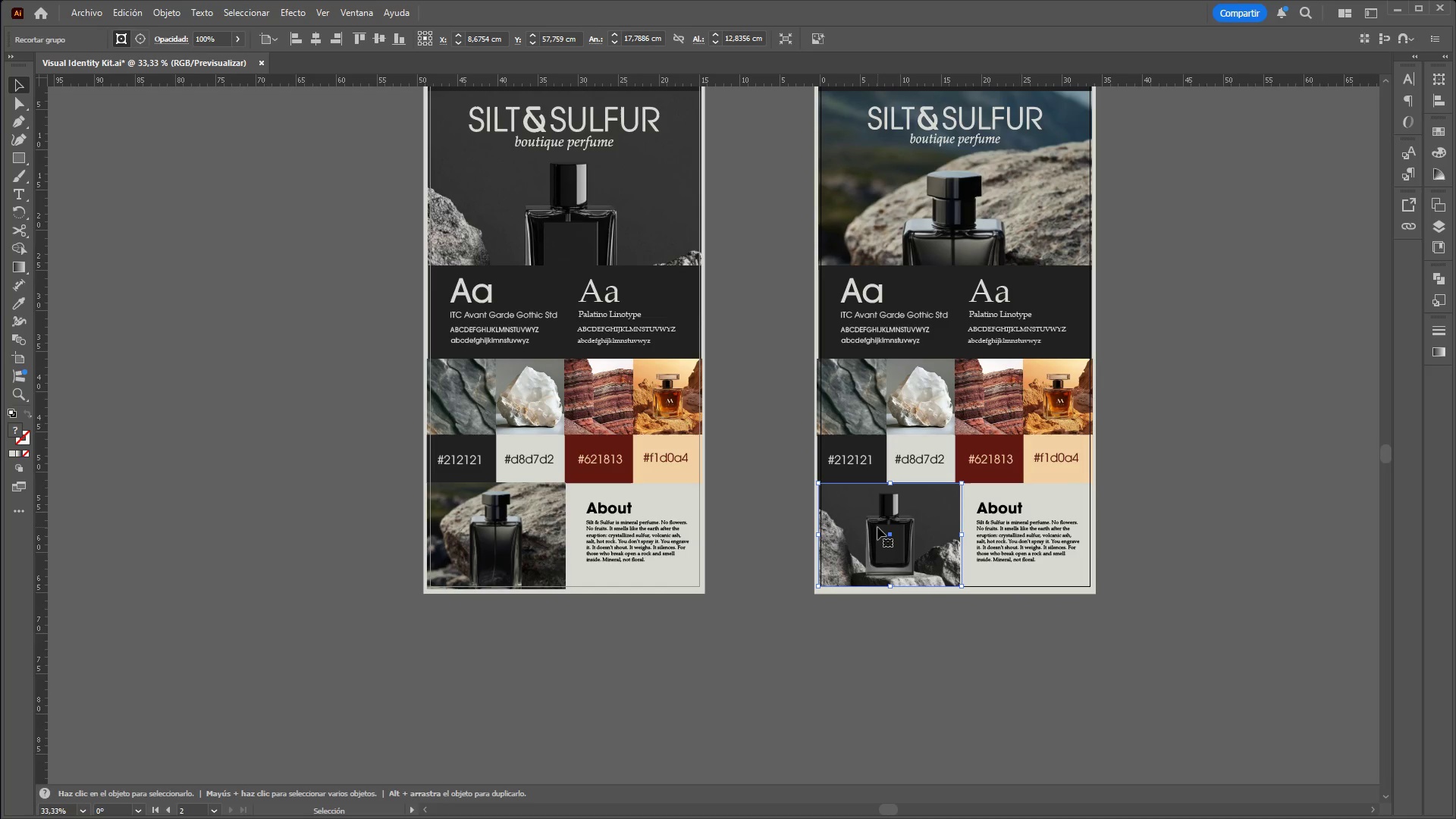 
key(Control+C)
 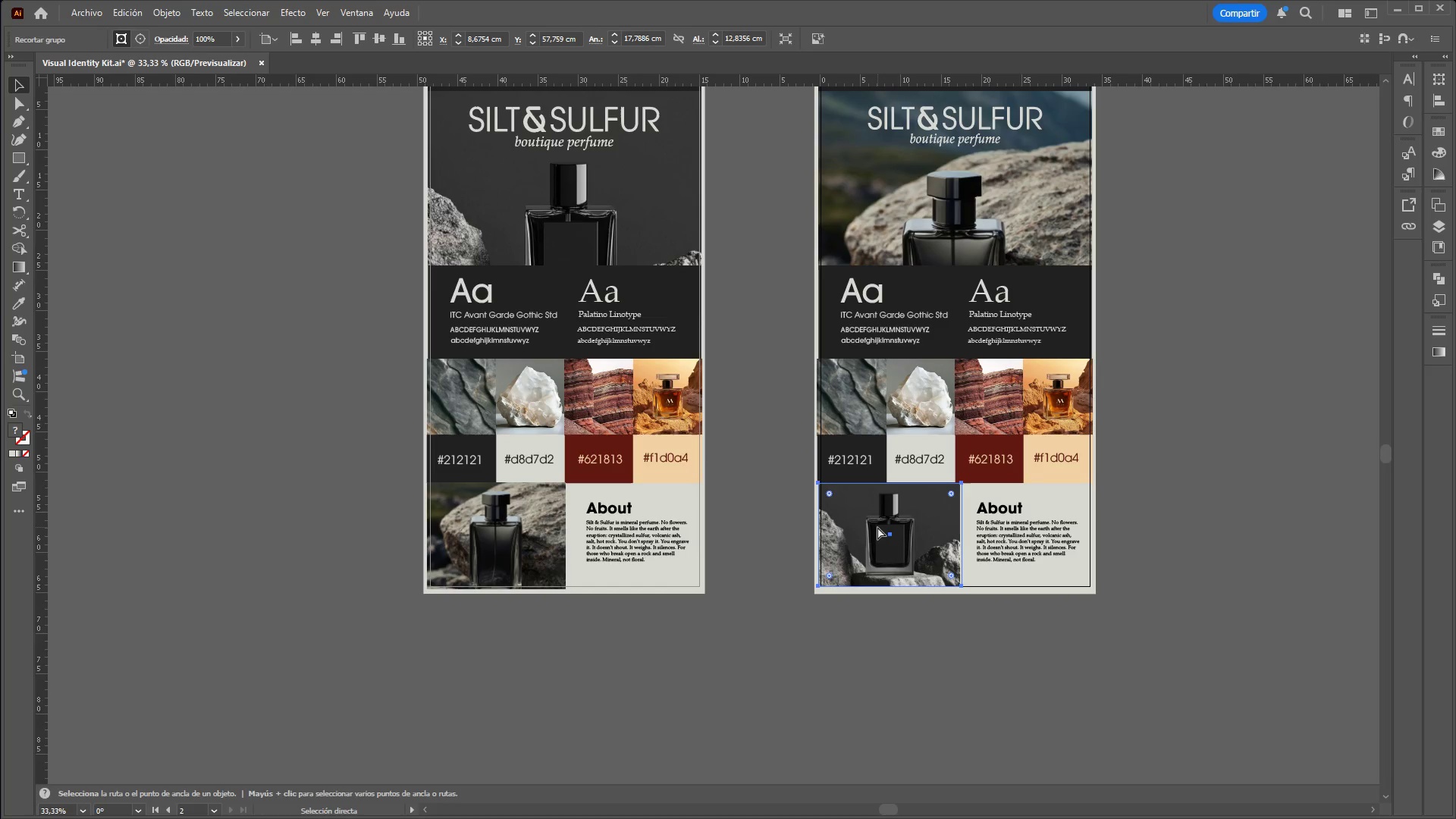 
key(Control+V)
 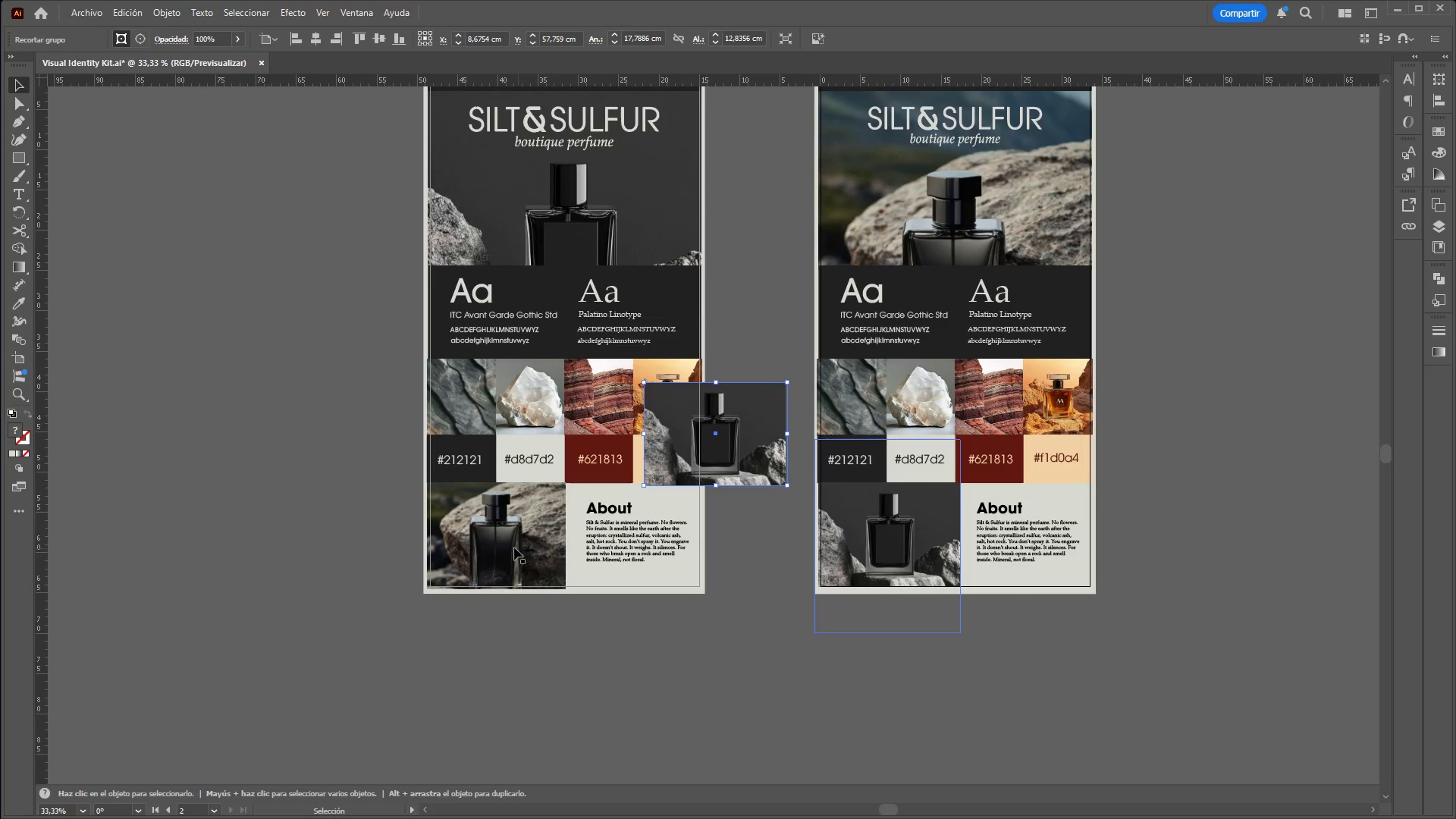 
left_click_drag(start_coordinate=[507, 542], to_coordinate=[309, 541])
 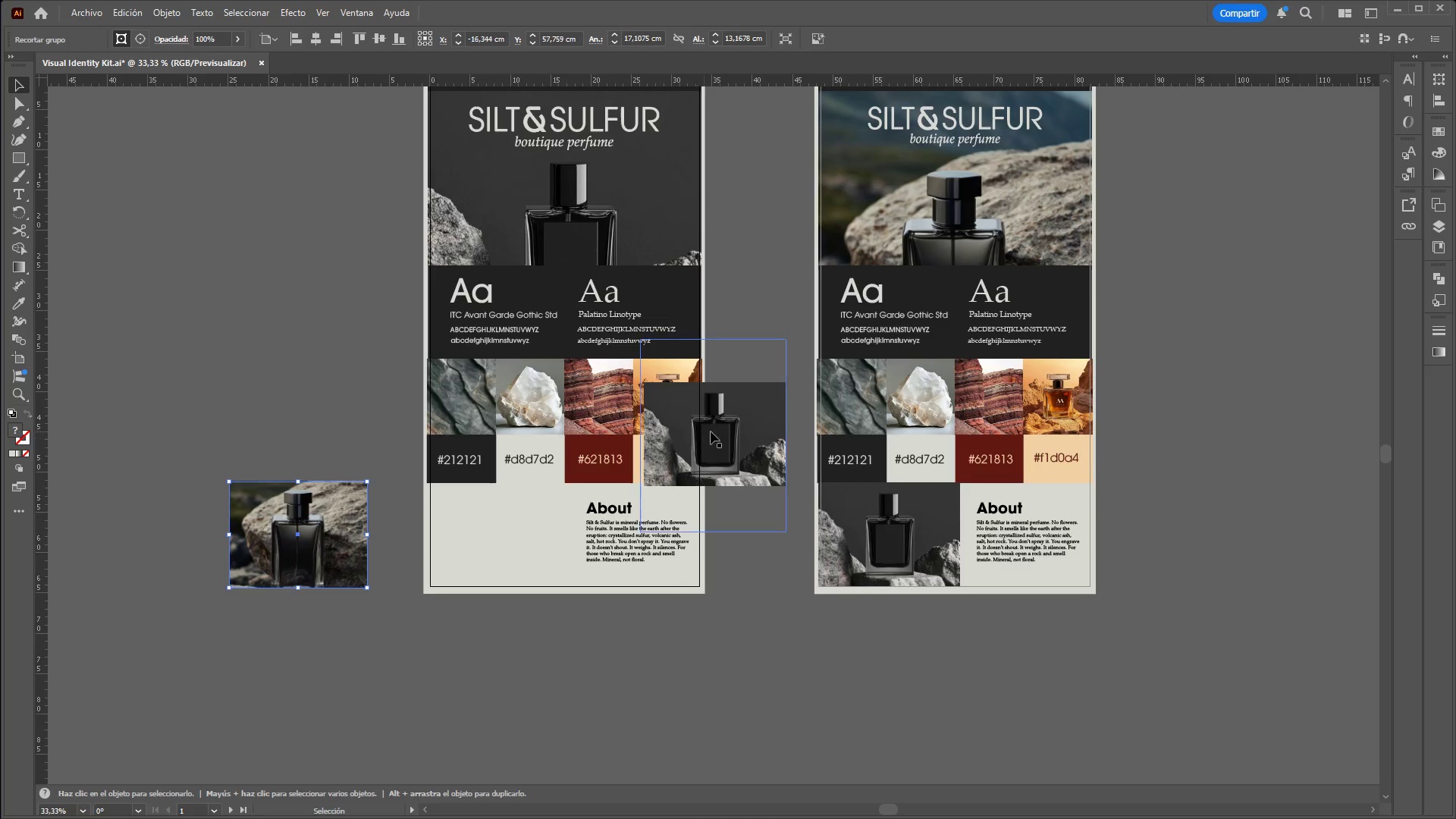 
left_click_drag(start_coordinate=[730, 434], to_coordinate=[512, 533])
 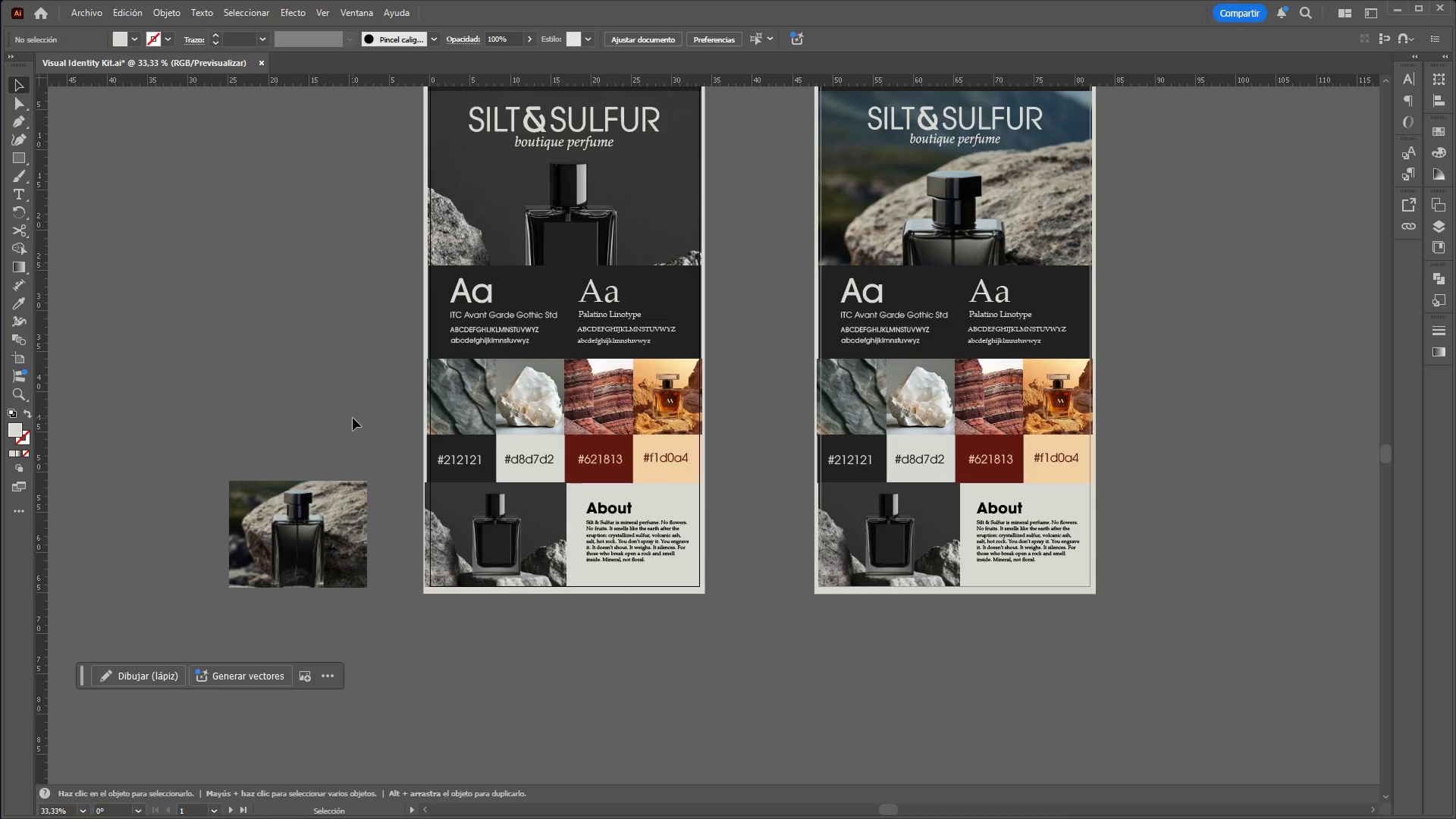 
hold_key(key=ControlLeft, duration=8.47)
hold_key(key=AltLeft, duration=1.5)
scroll: coordinate [717, 585], scroll_direction: down, amount: 1.0
 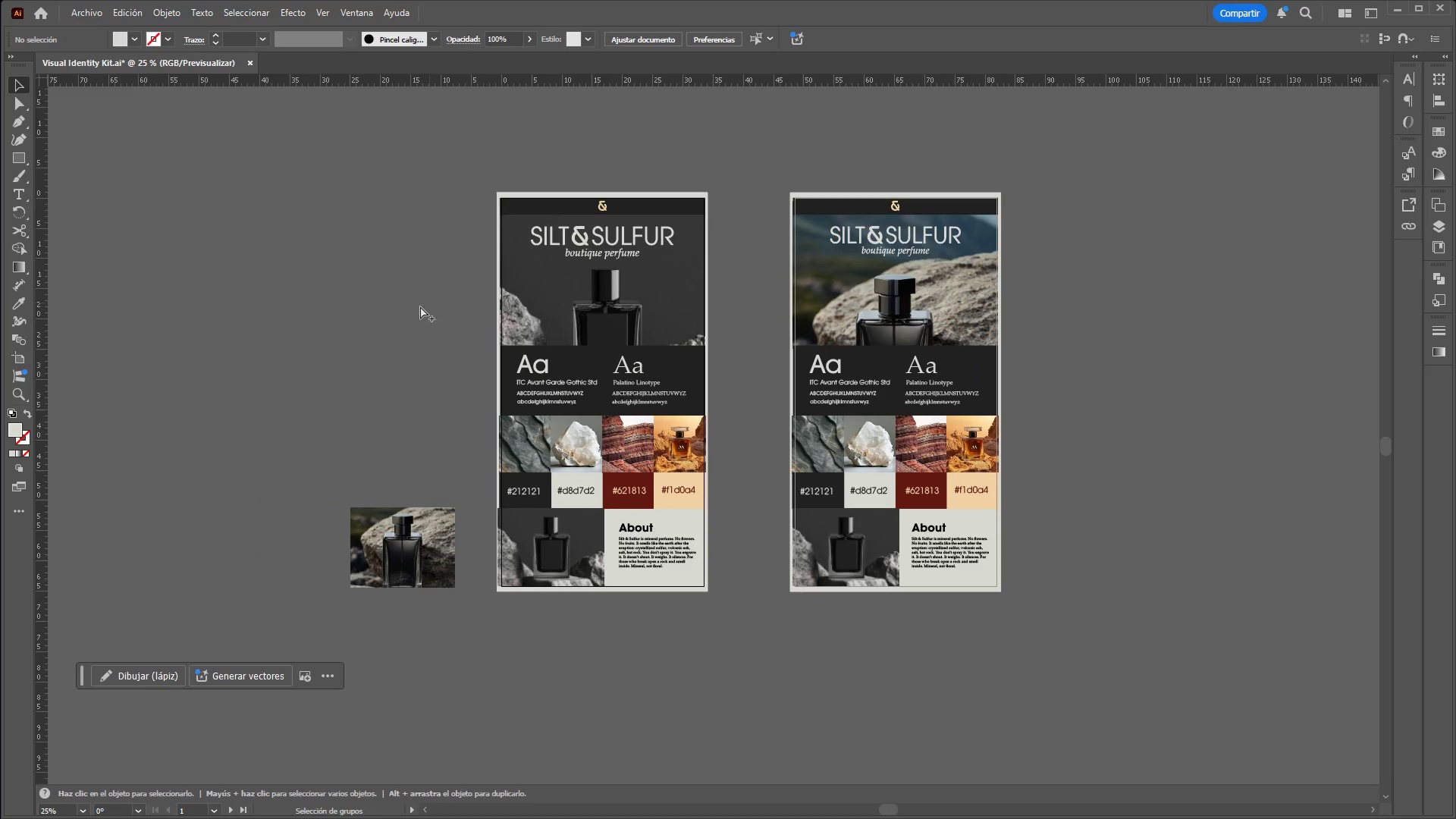 
hold_key(key=AltLeft, duration=1.51)
 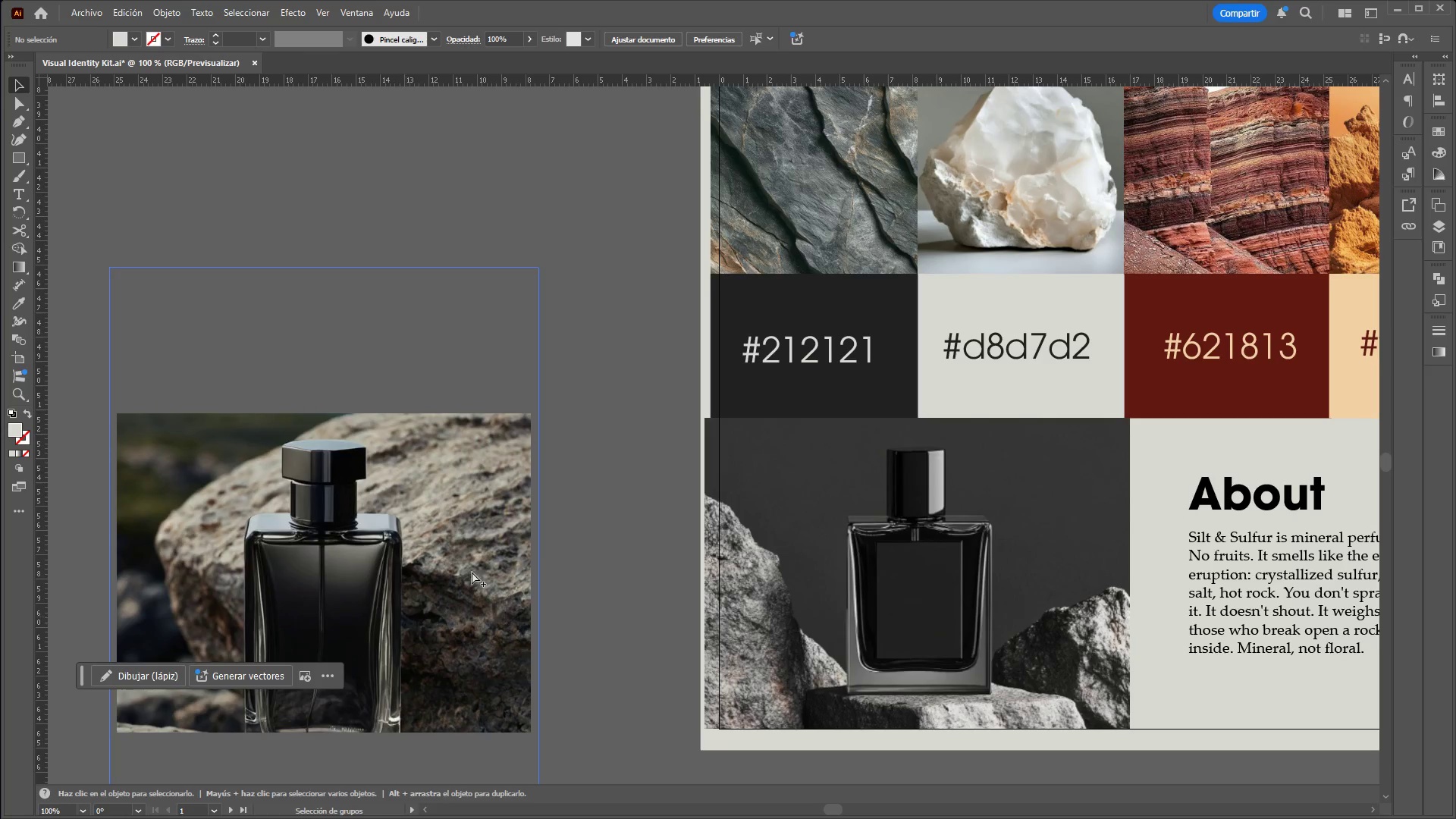 
scroll: coordinate [410, 453], scroll_direction: up, amount: 2.0
 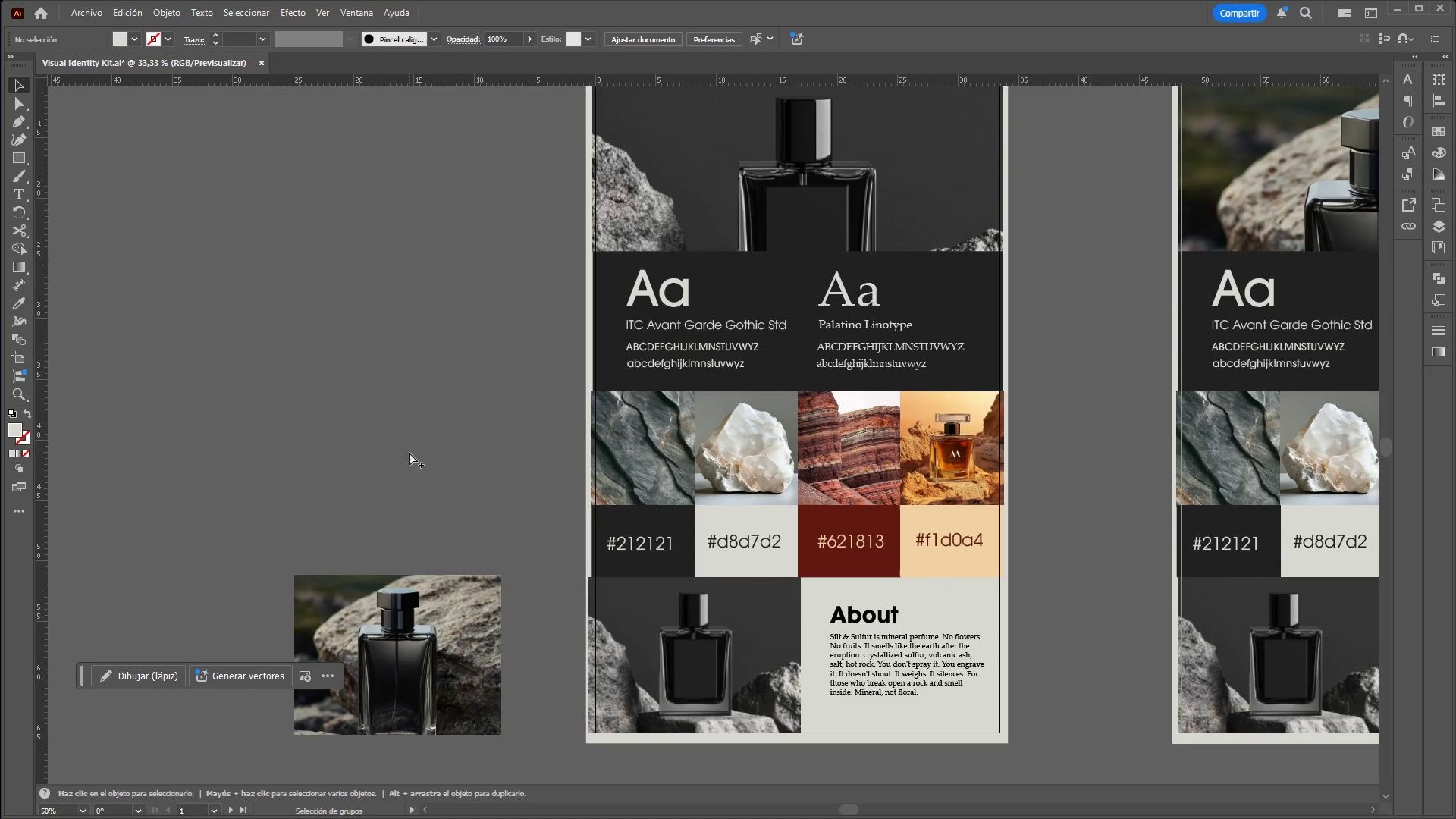 
hold_key(key=AltLeft, duration=1.52)
 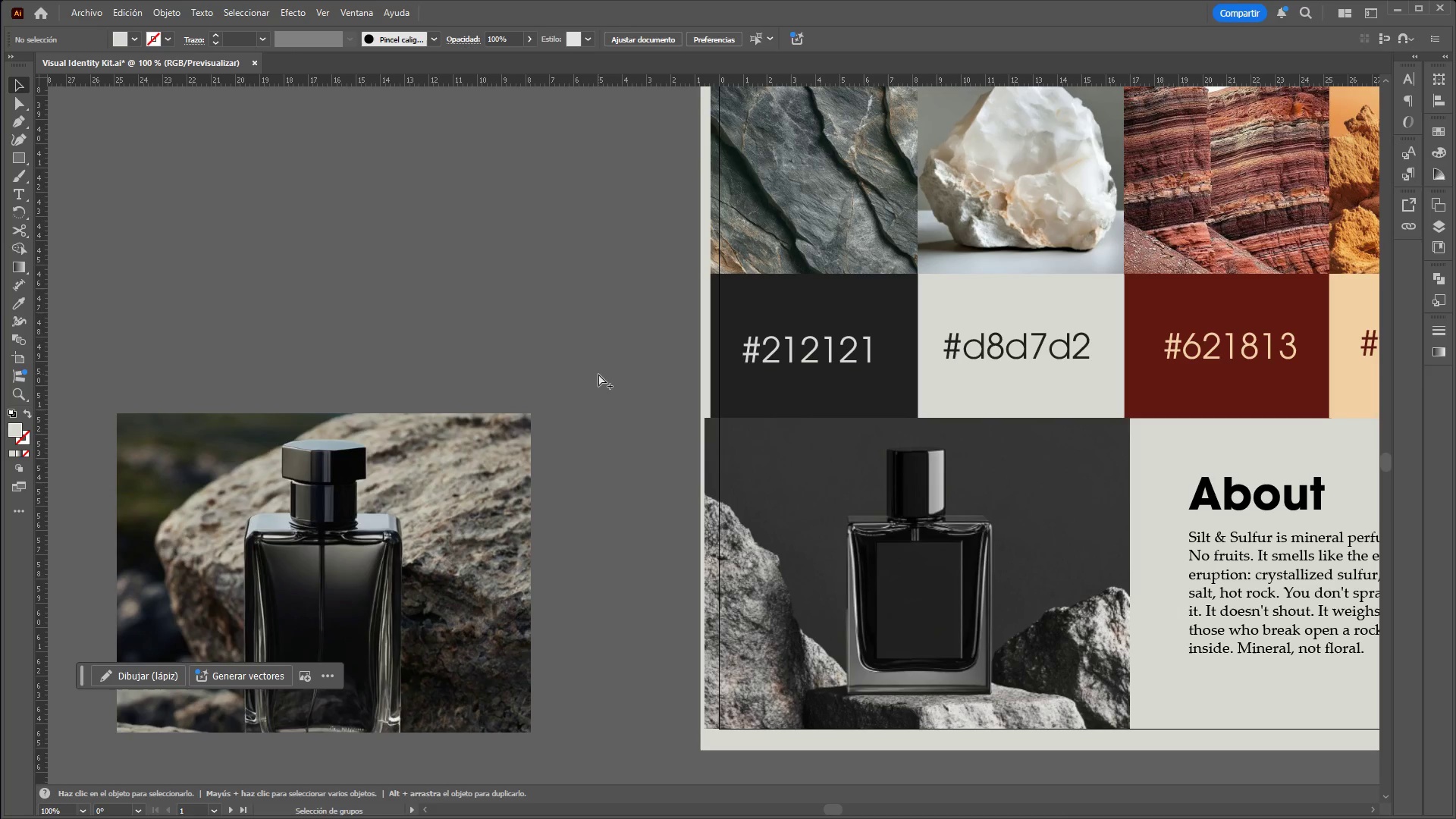 
scroll: coordinate [377, 639], scroll_direction: up, amount: 2.0
 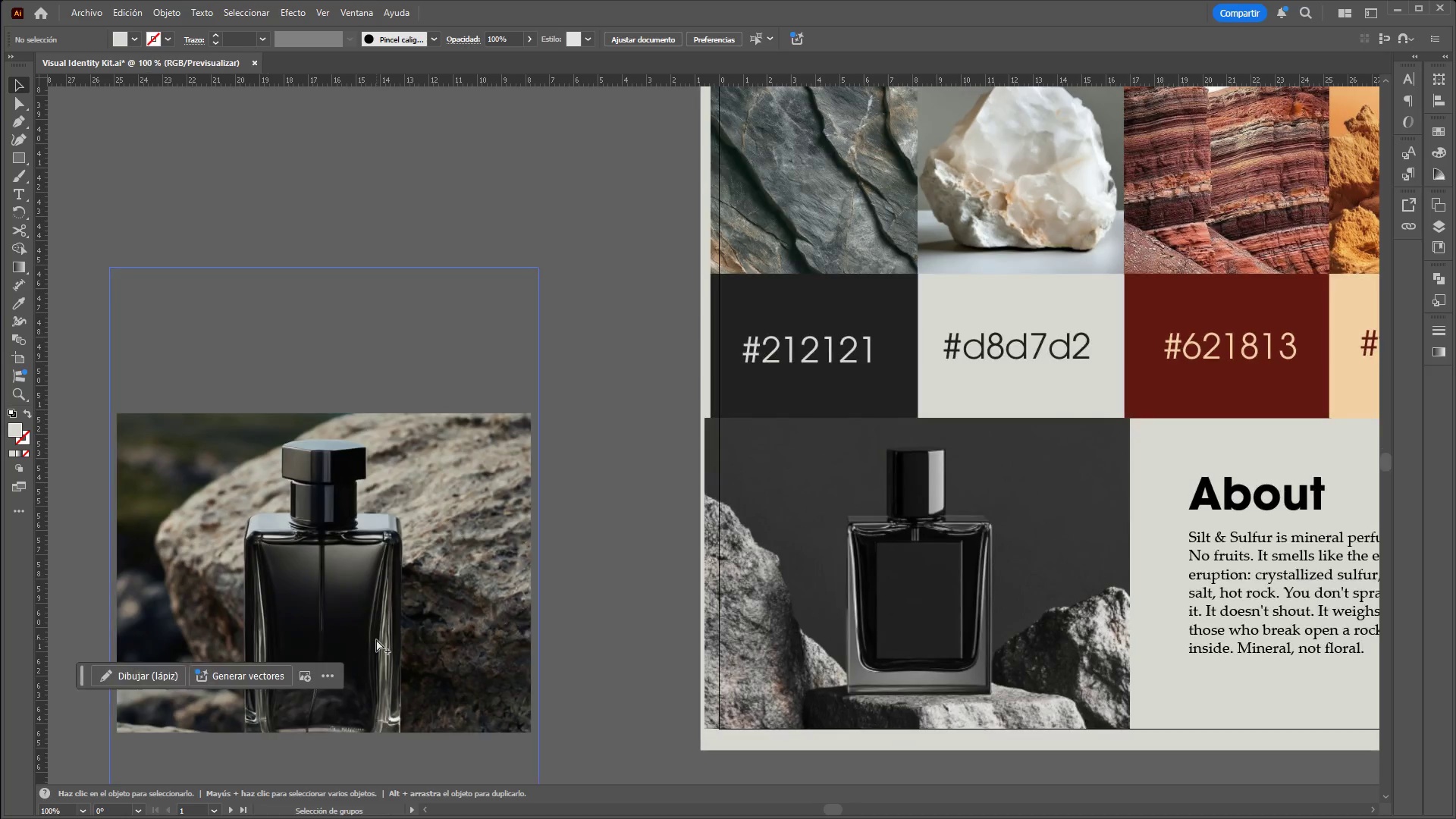 
hold_key(key=AltLeft, duration=1.5)
 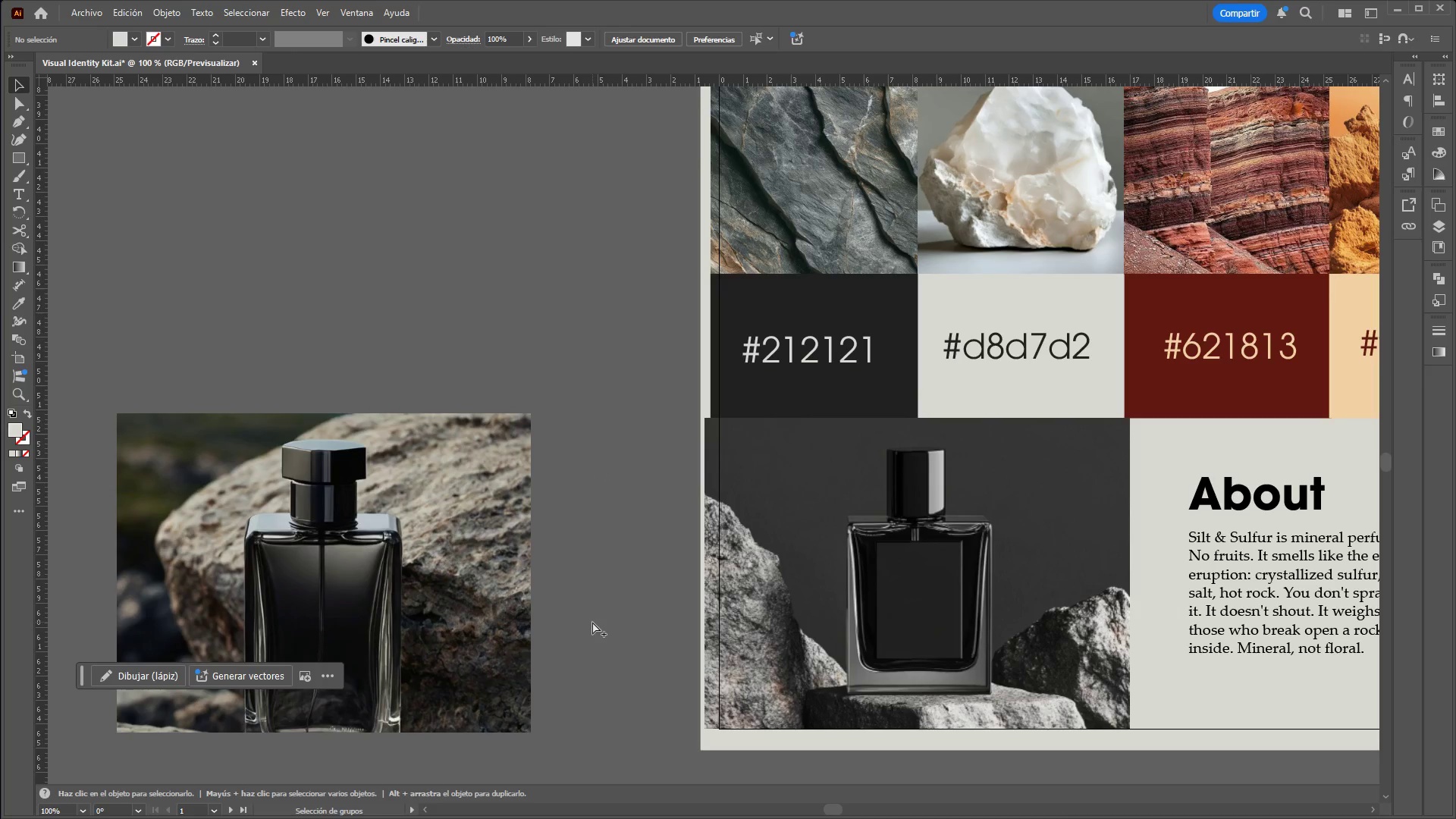 
hold_key(key=AltLeft, duration=1.5)
 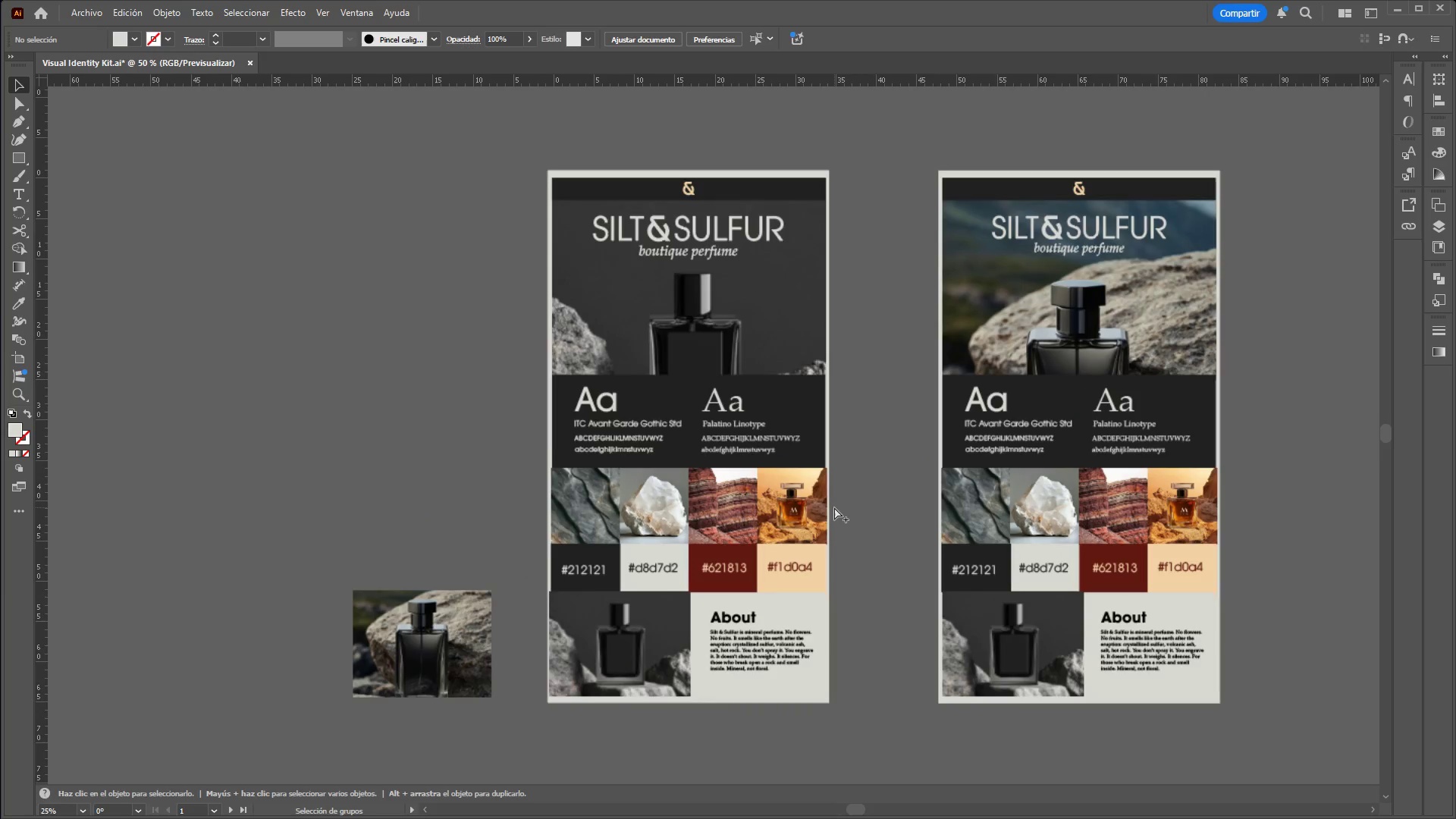 
hold_key(key=AltLeft, duration=0.81)
 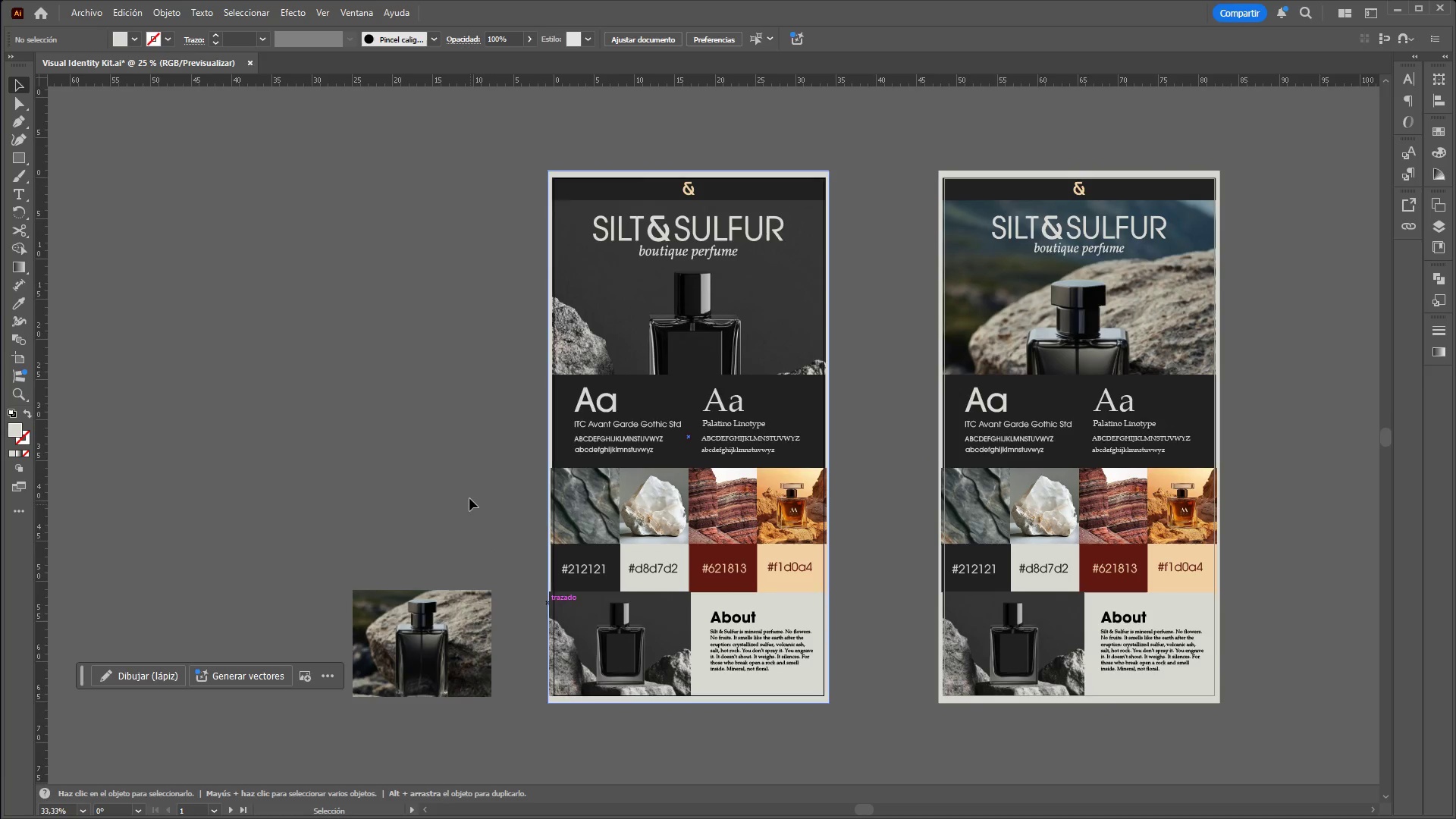 
scroll: coordinate [592, 622], scroll_direction: down, amount: 4.0
 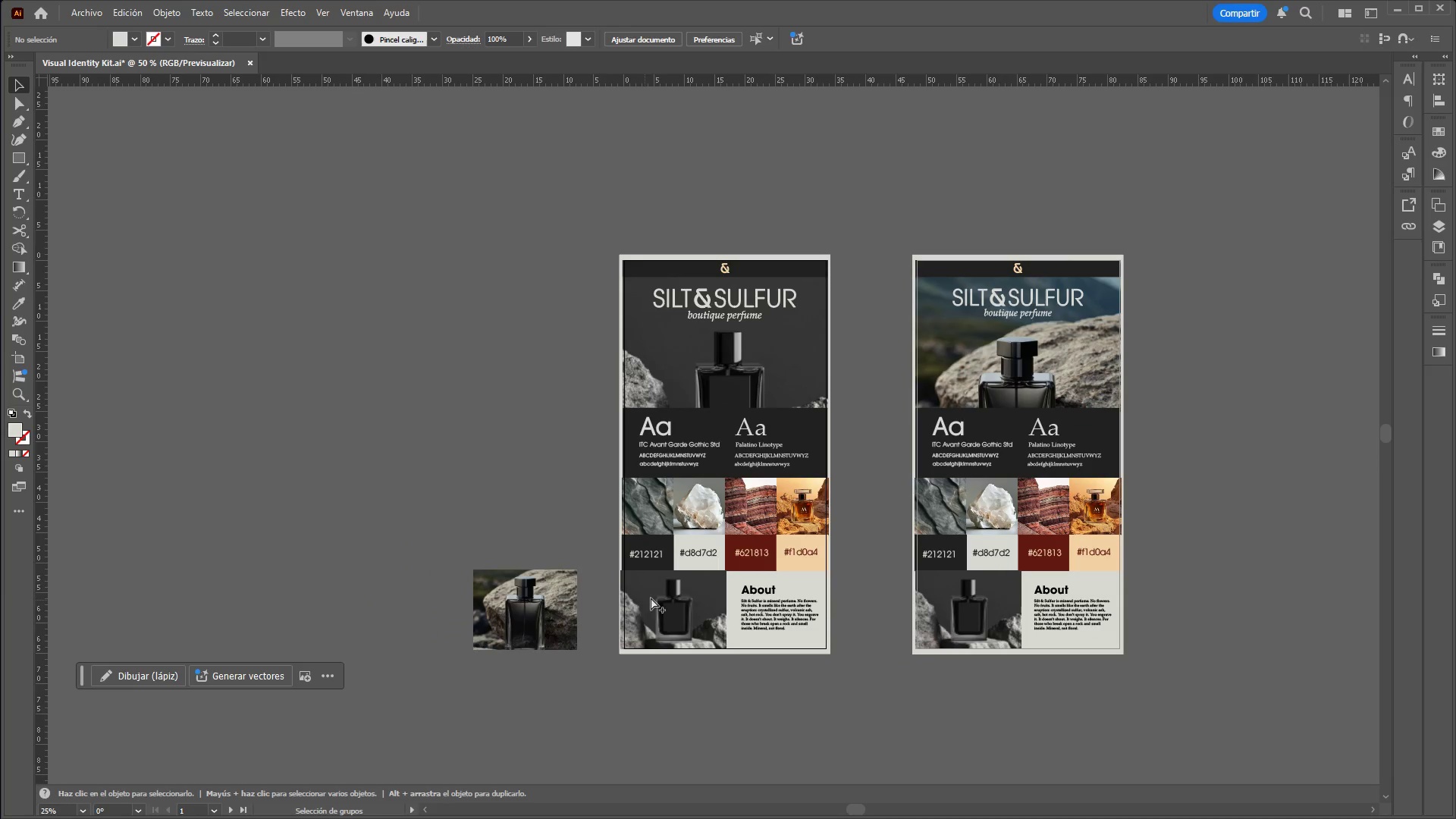 
scroll: coordinate [834, 507], scroll_direction: up, amount: 1.0
 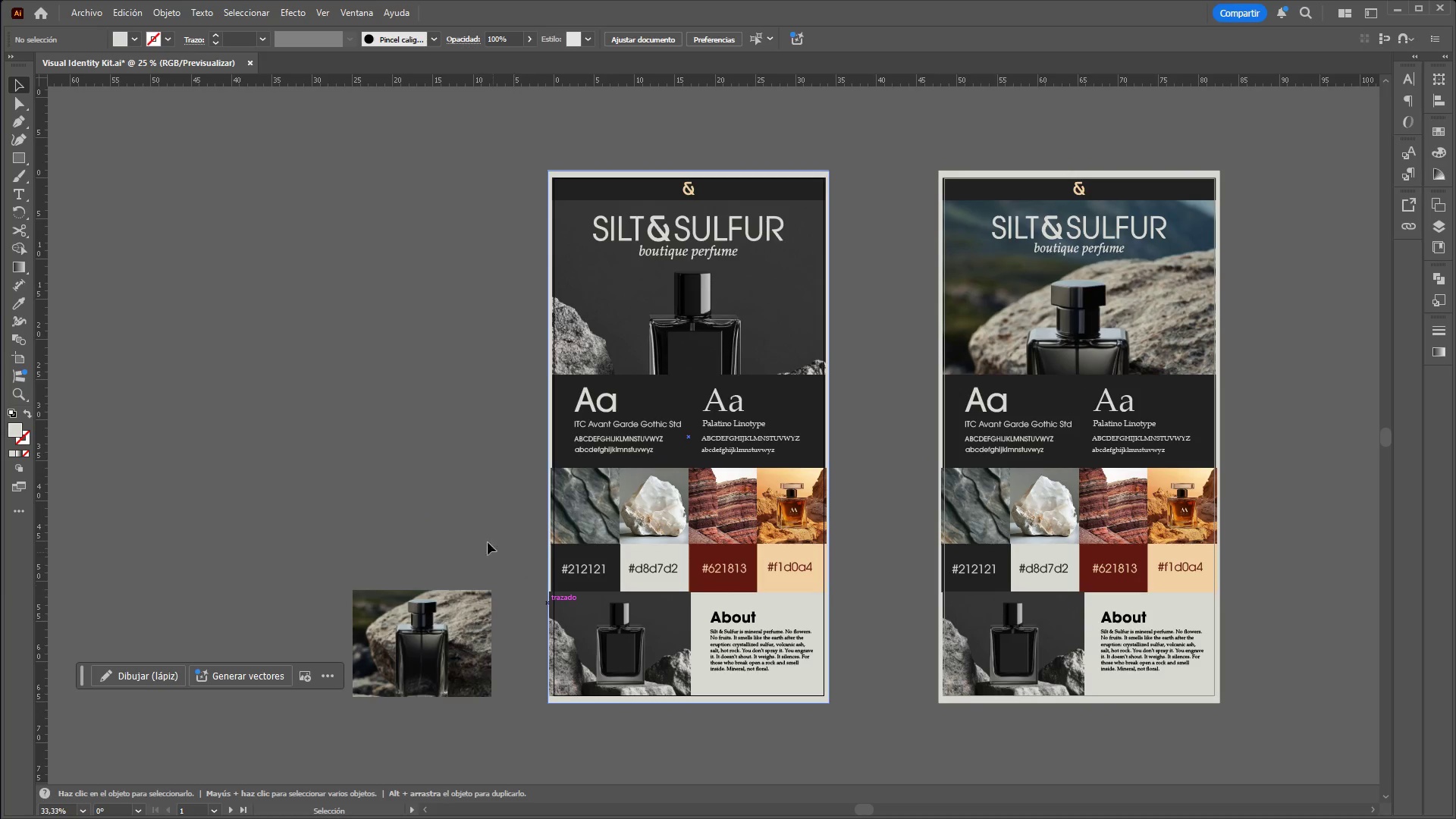 
scroll: coordinate [468, 499], scroll_direction: down, amount: 3.0
 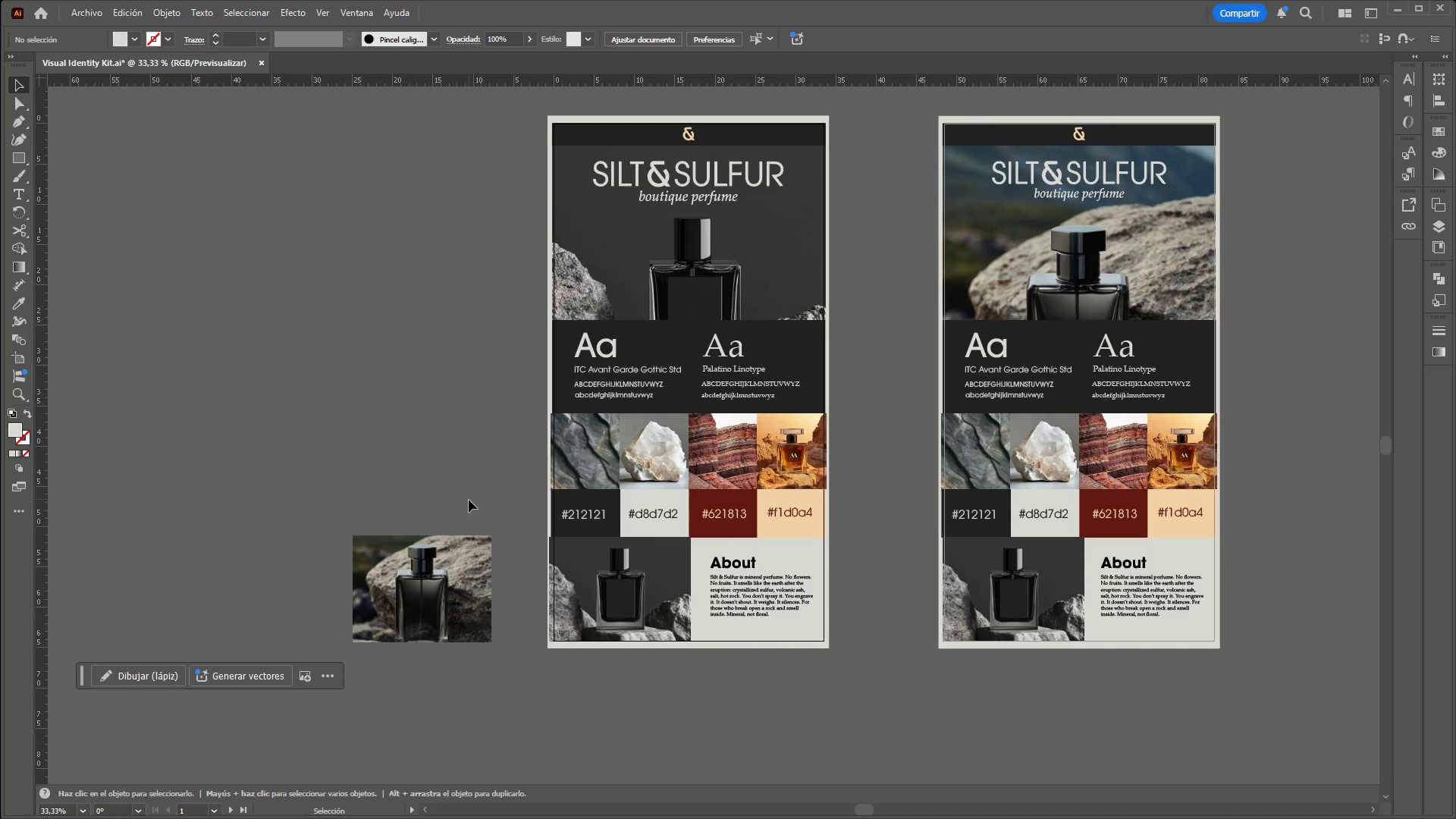 
left_click([436, 603])
 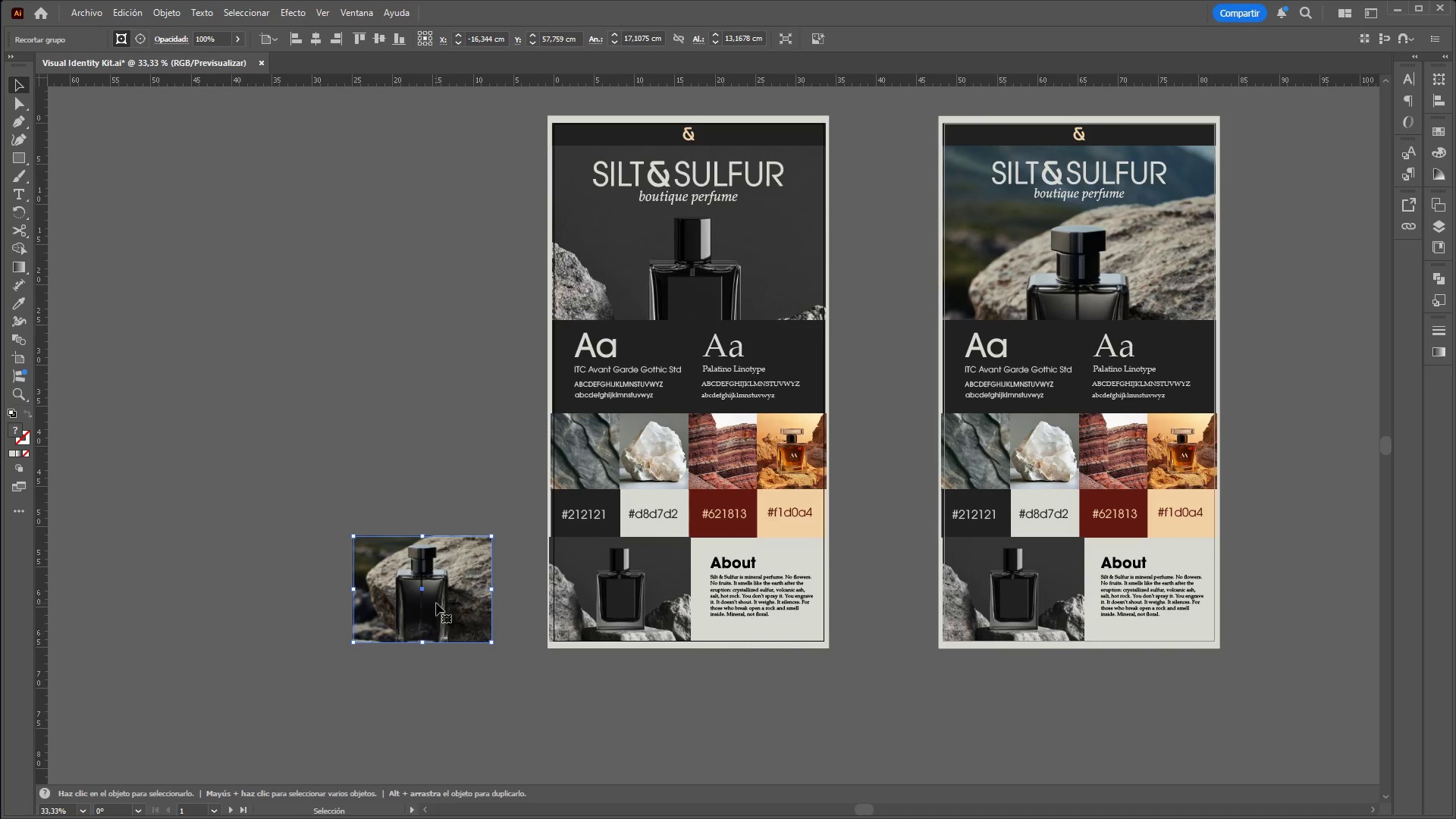 
right_click([436, 603])
 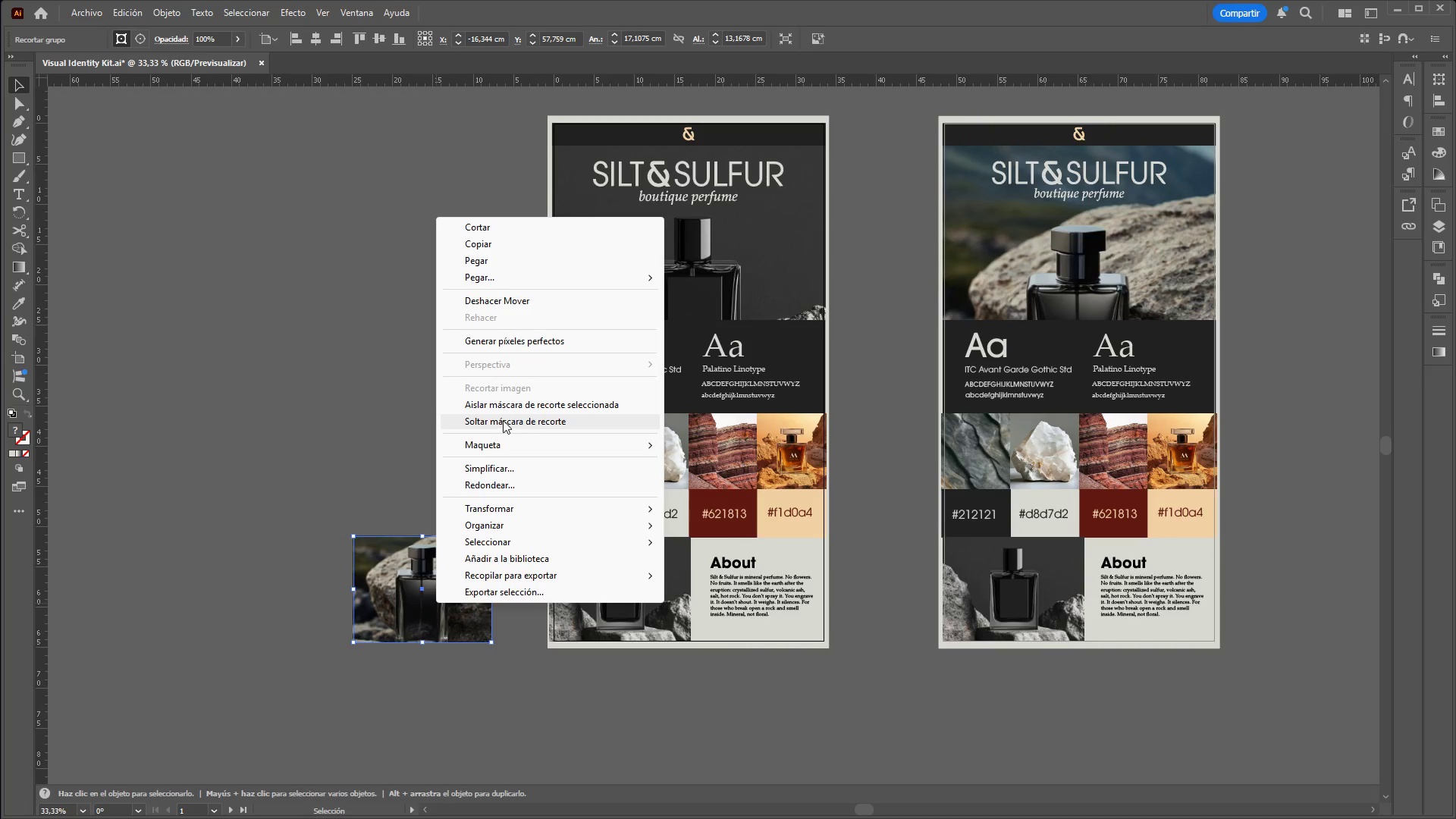 
left_click([503, 419])
 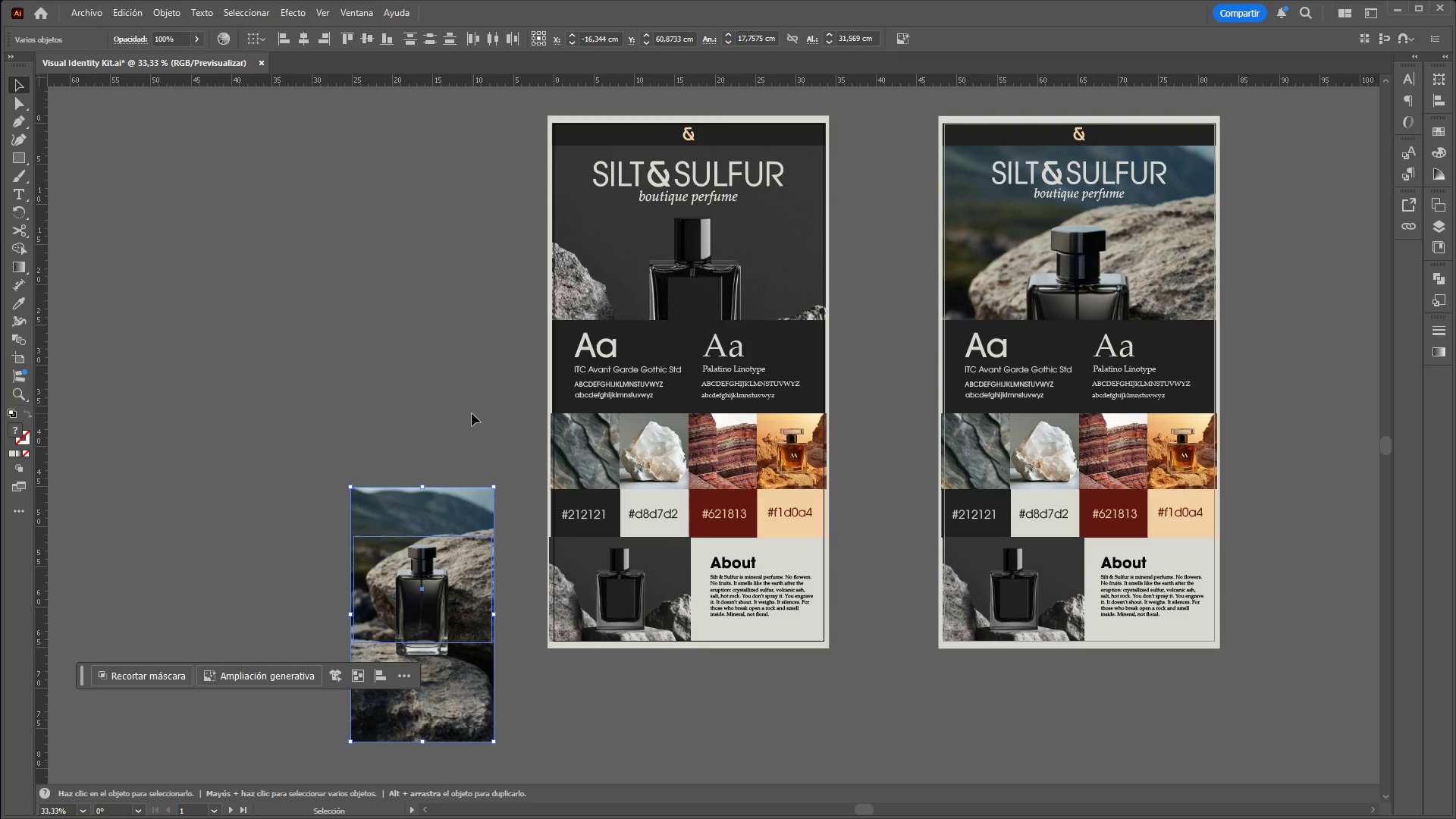 
left_click([472, 413])
 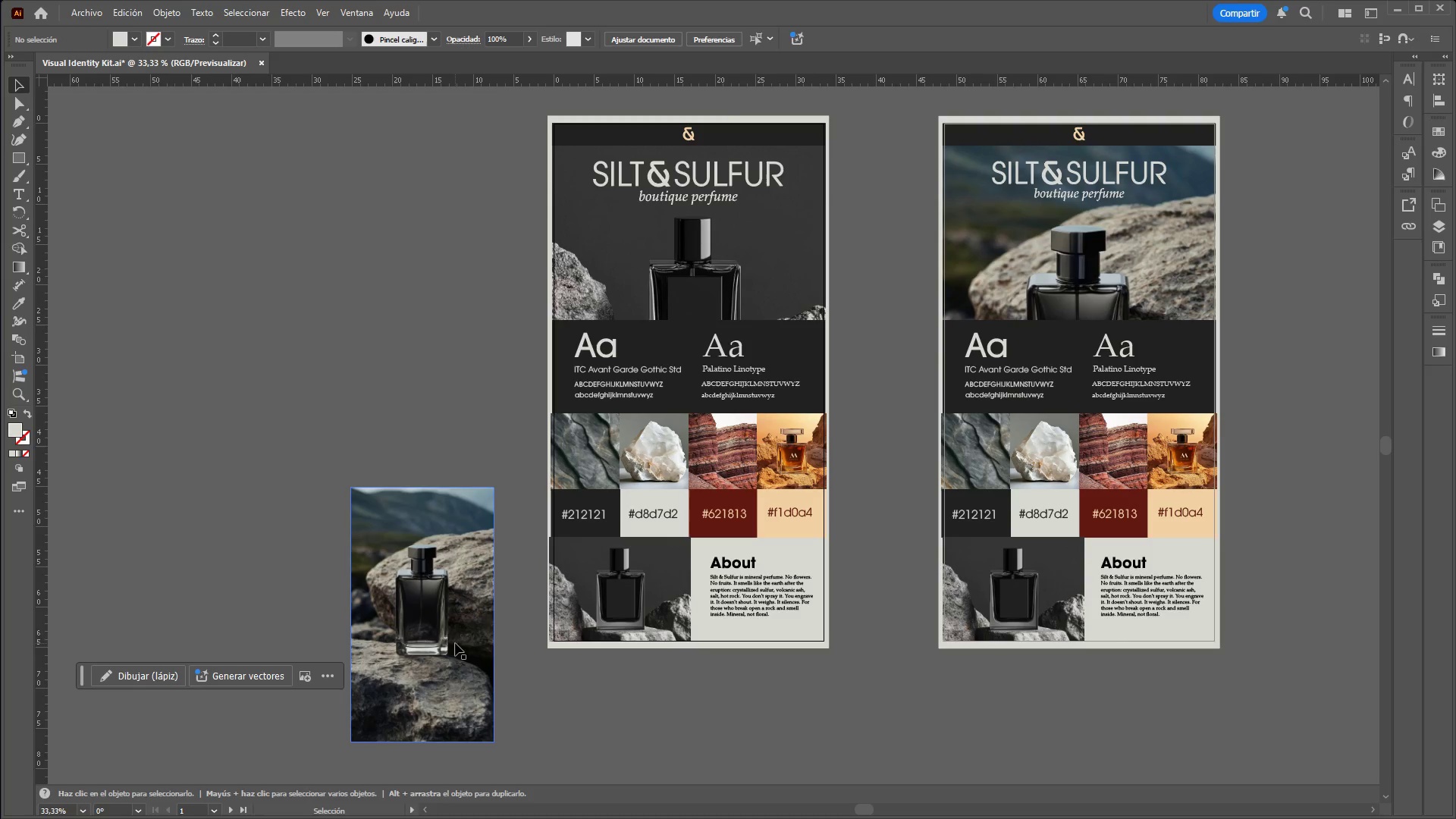 
left_click([455, 643])
 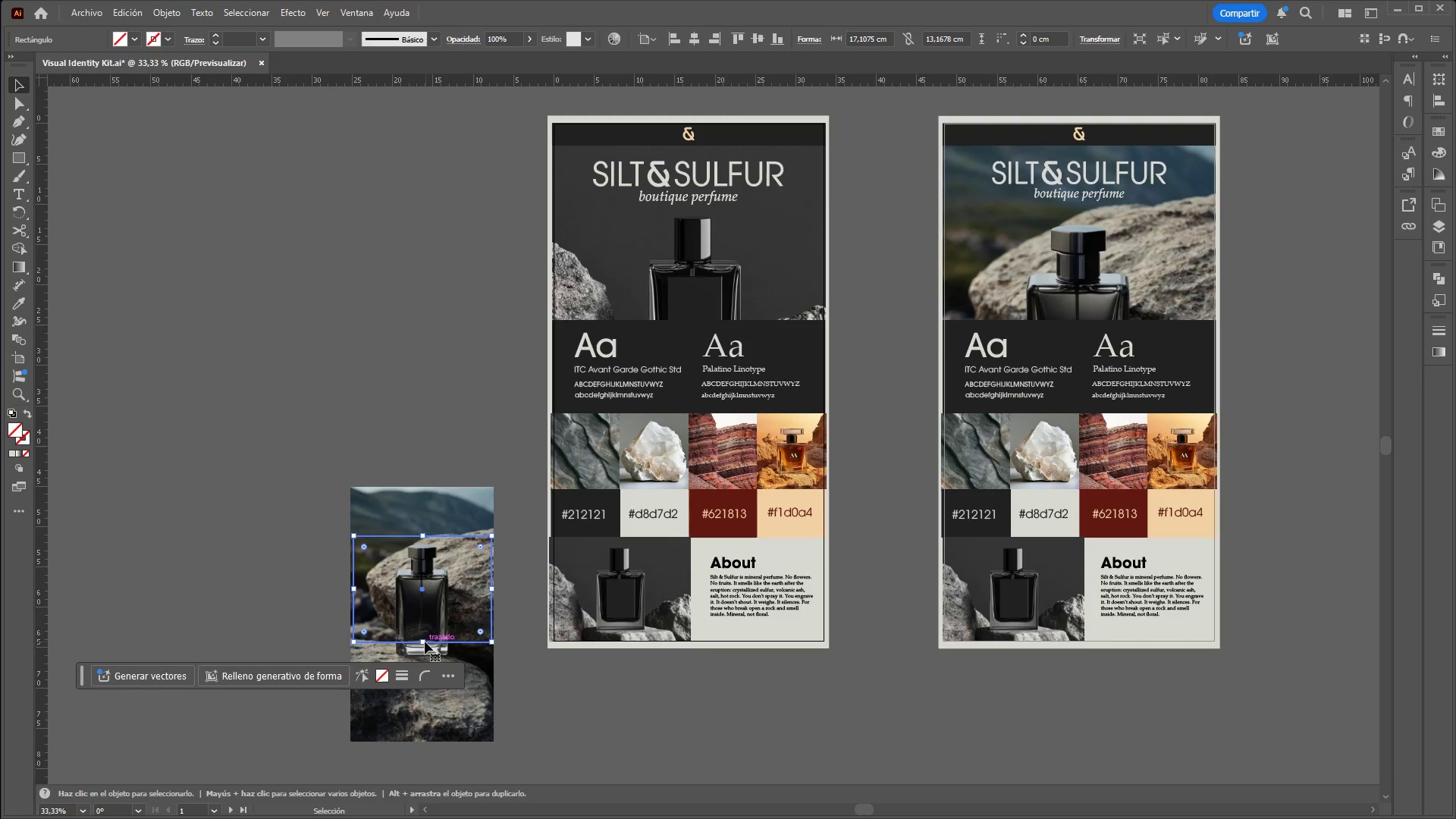 
left_click([422, 641])
 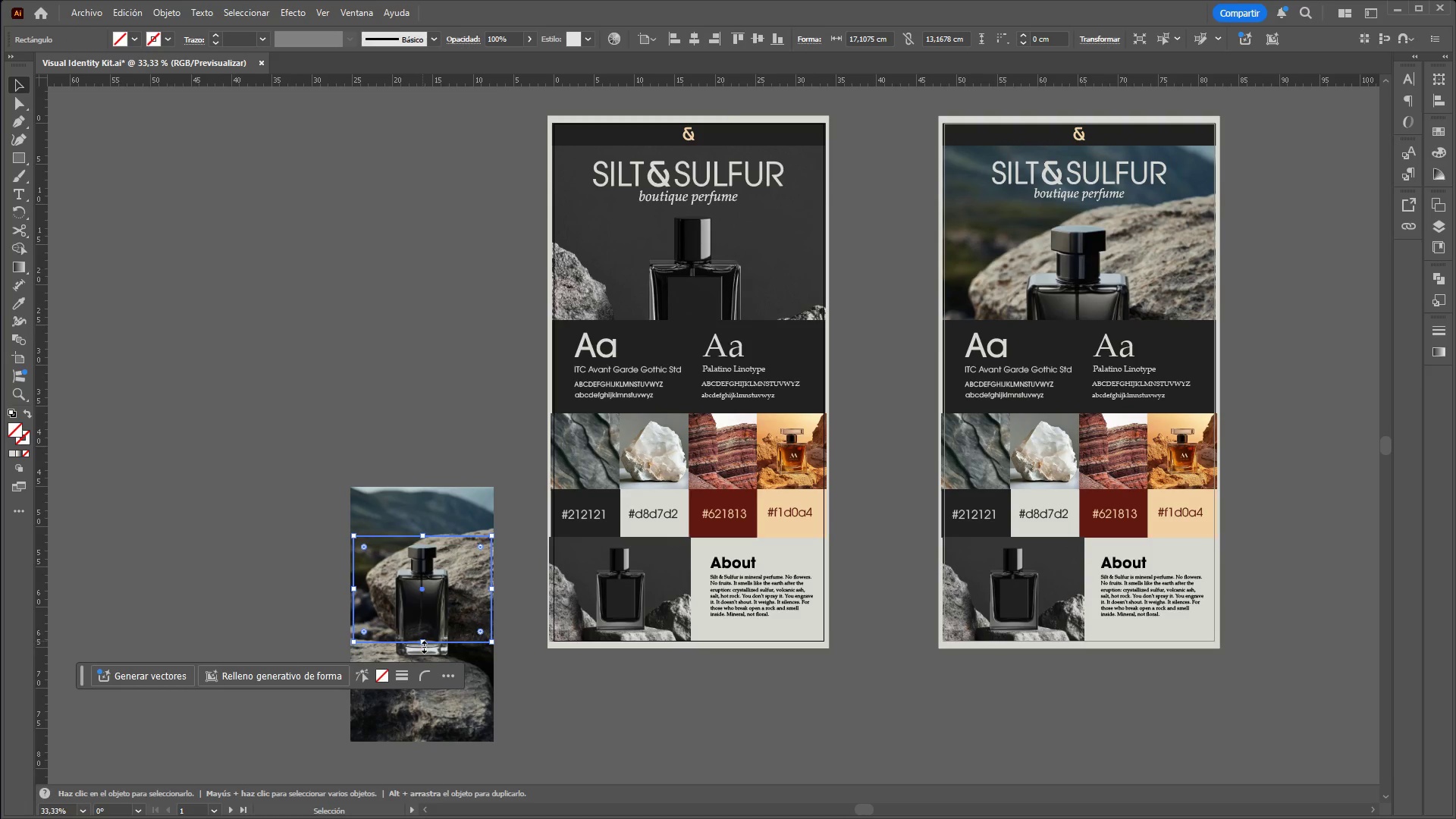 
left_click_drag(start_coordinate=[422, 645], to_coordinate=[424, 667])
 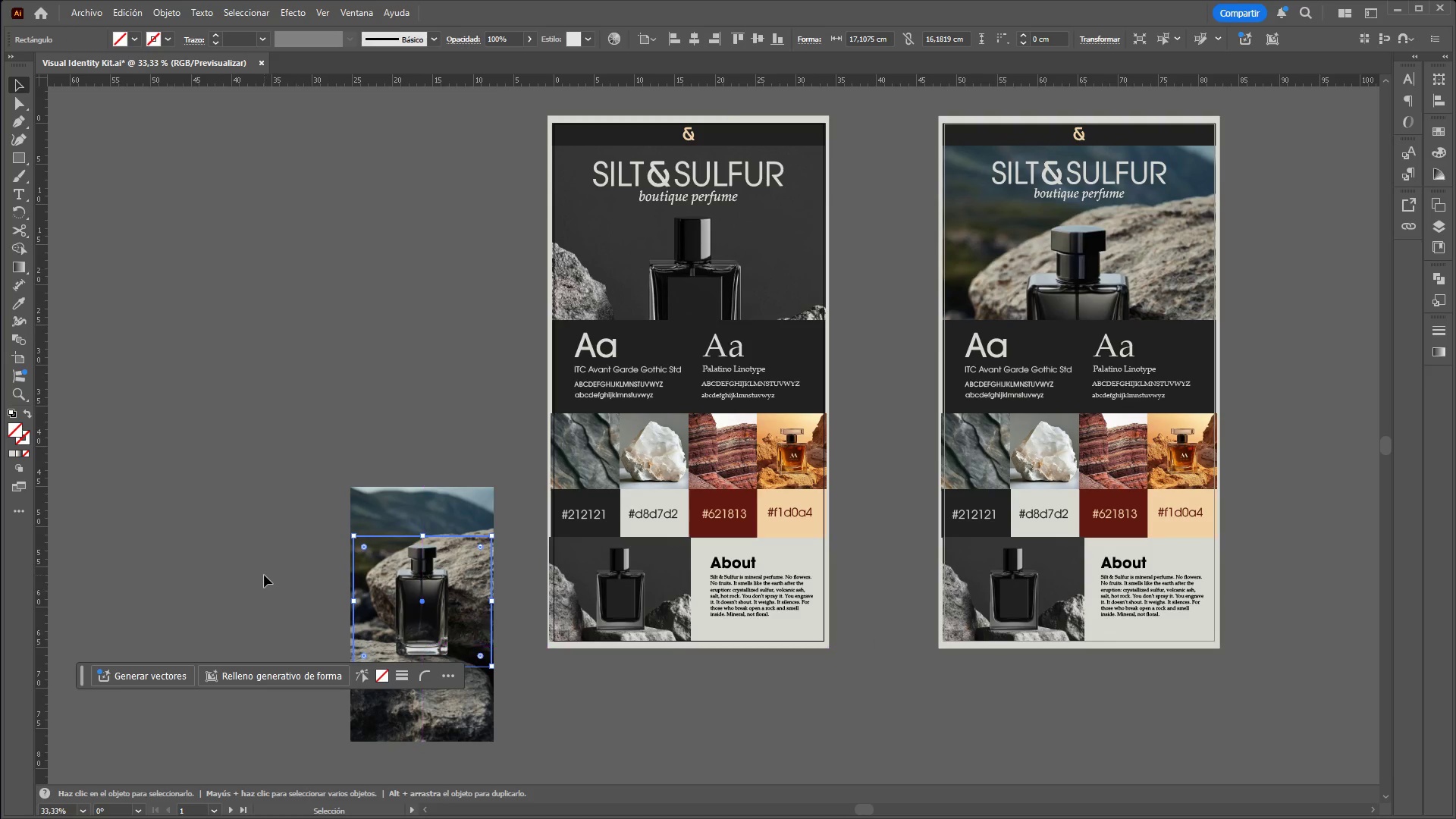 
left_click([264, 575])
 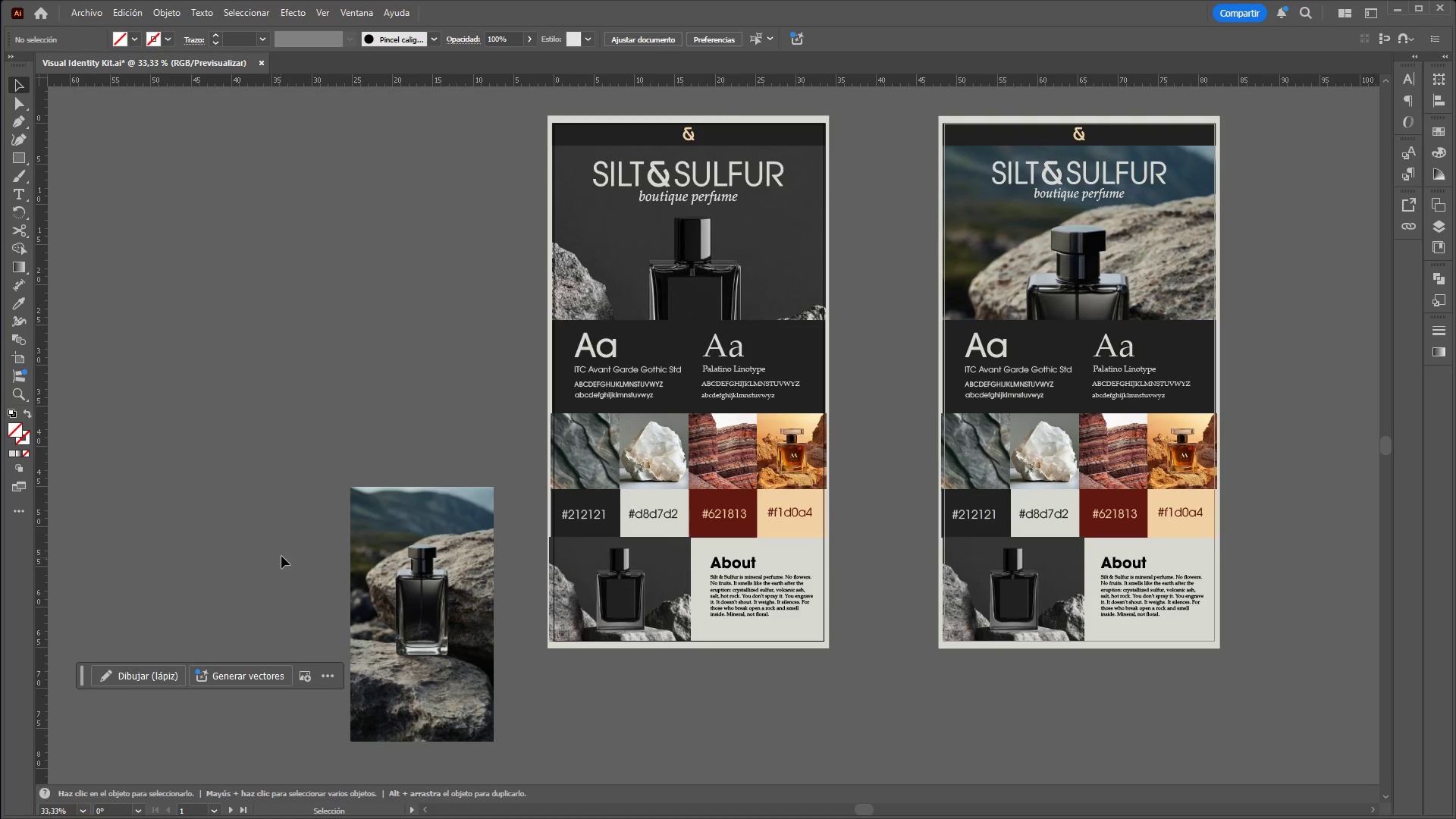 
left_click_drag(start_coordinate=[283, 552], to_coordinate=[434, 604])
 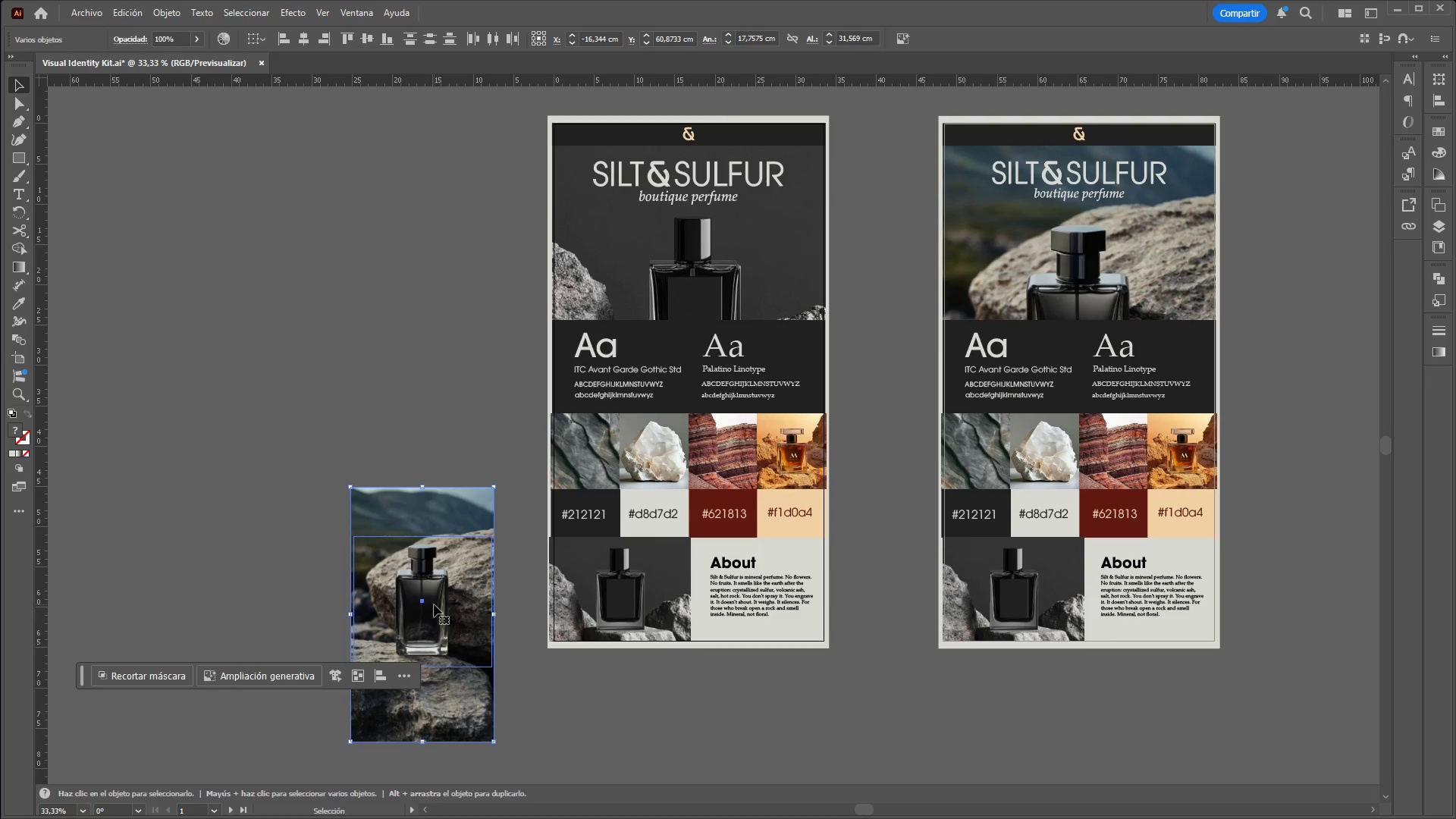 
right_click([434, 604])
 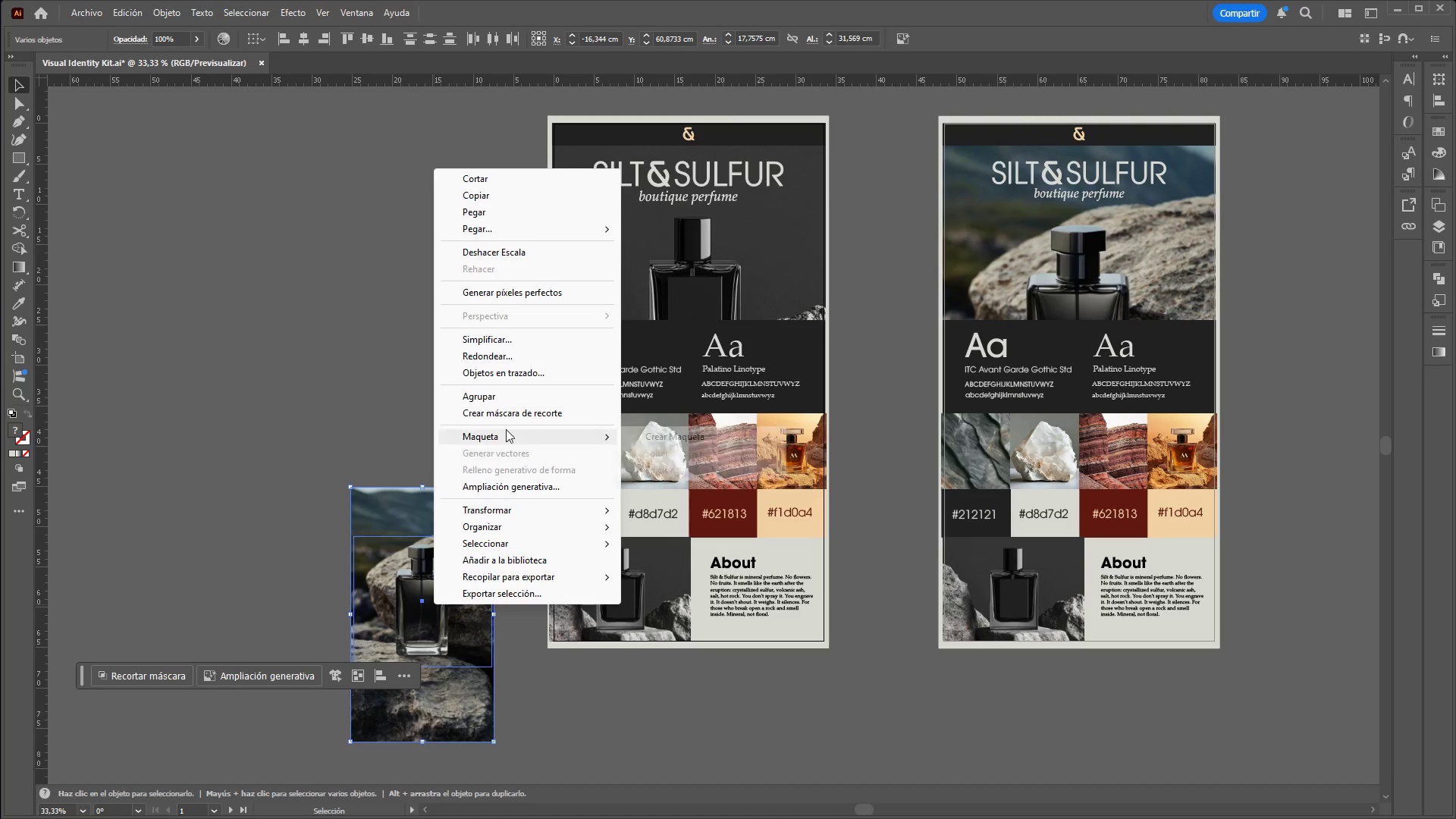 
left_click([509, 416])
 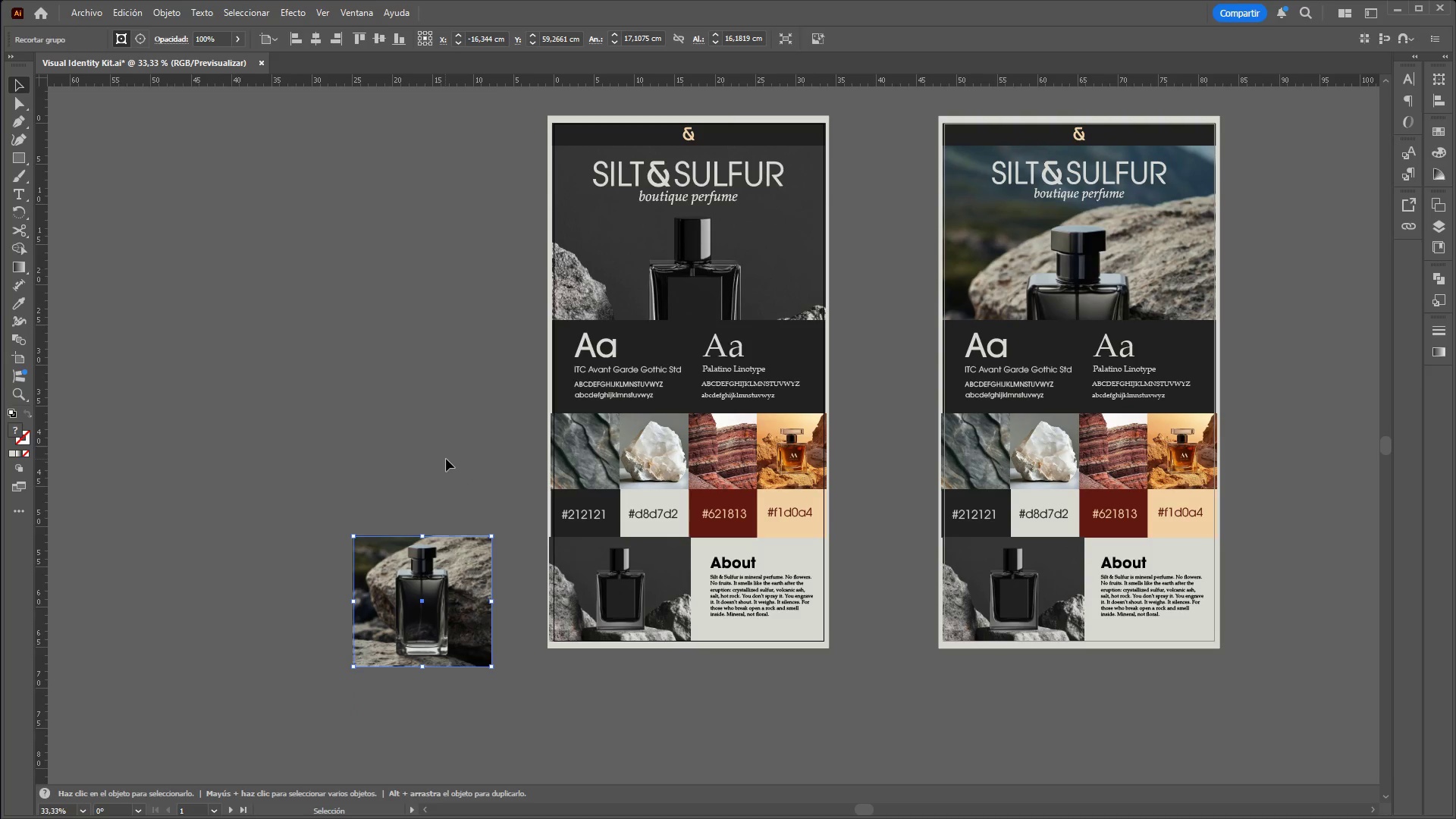 
left_click([446, 459])
 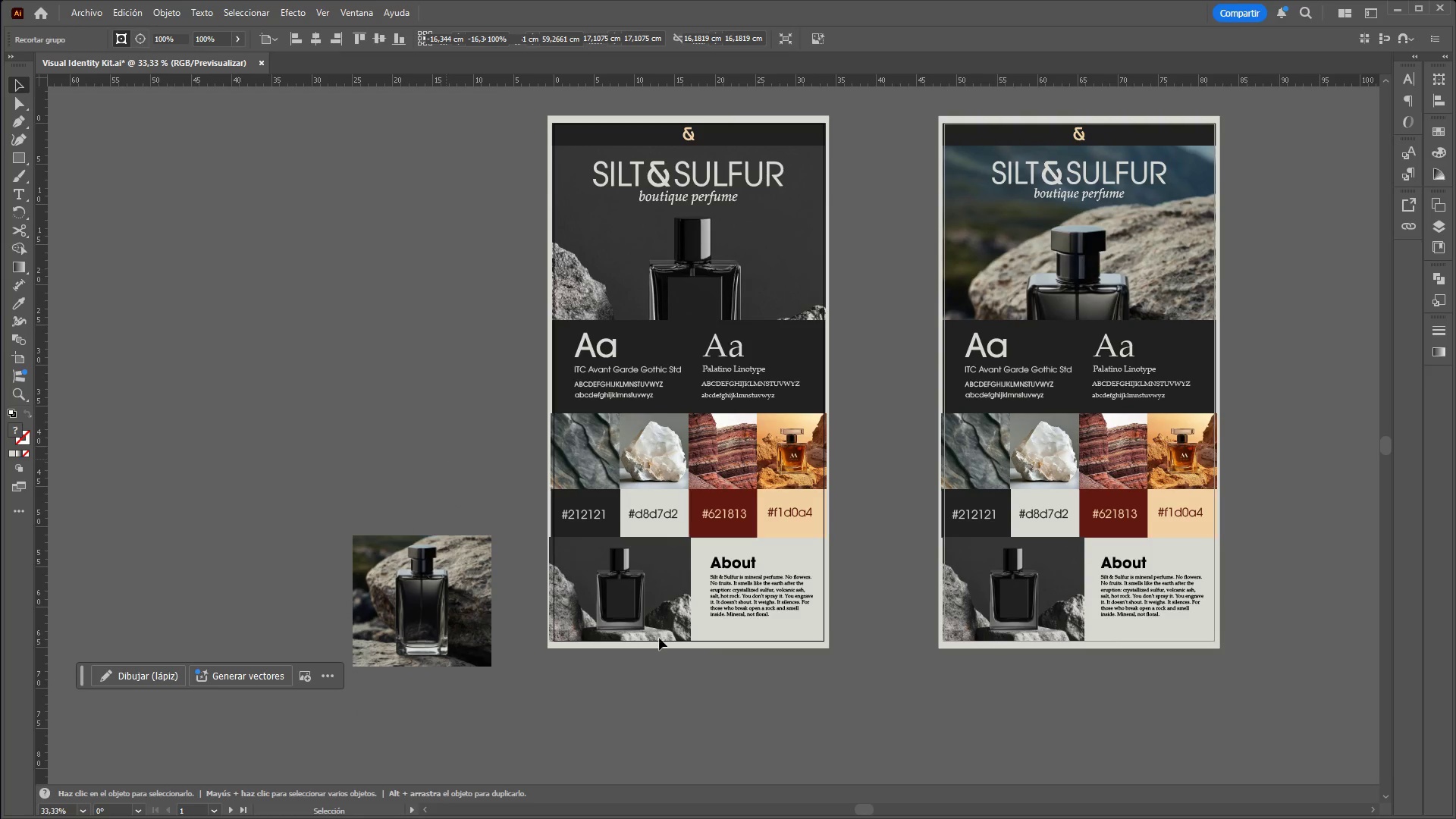 
hold_key(key=ControlLeft, duration=0.52)
hold_key(key=AltLeft, duration=0.42)
scroll: coordinate [714, 682], scroll_direction: up, amount: 1.0
 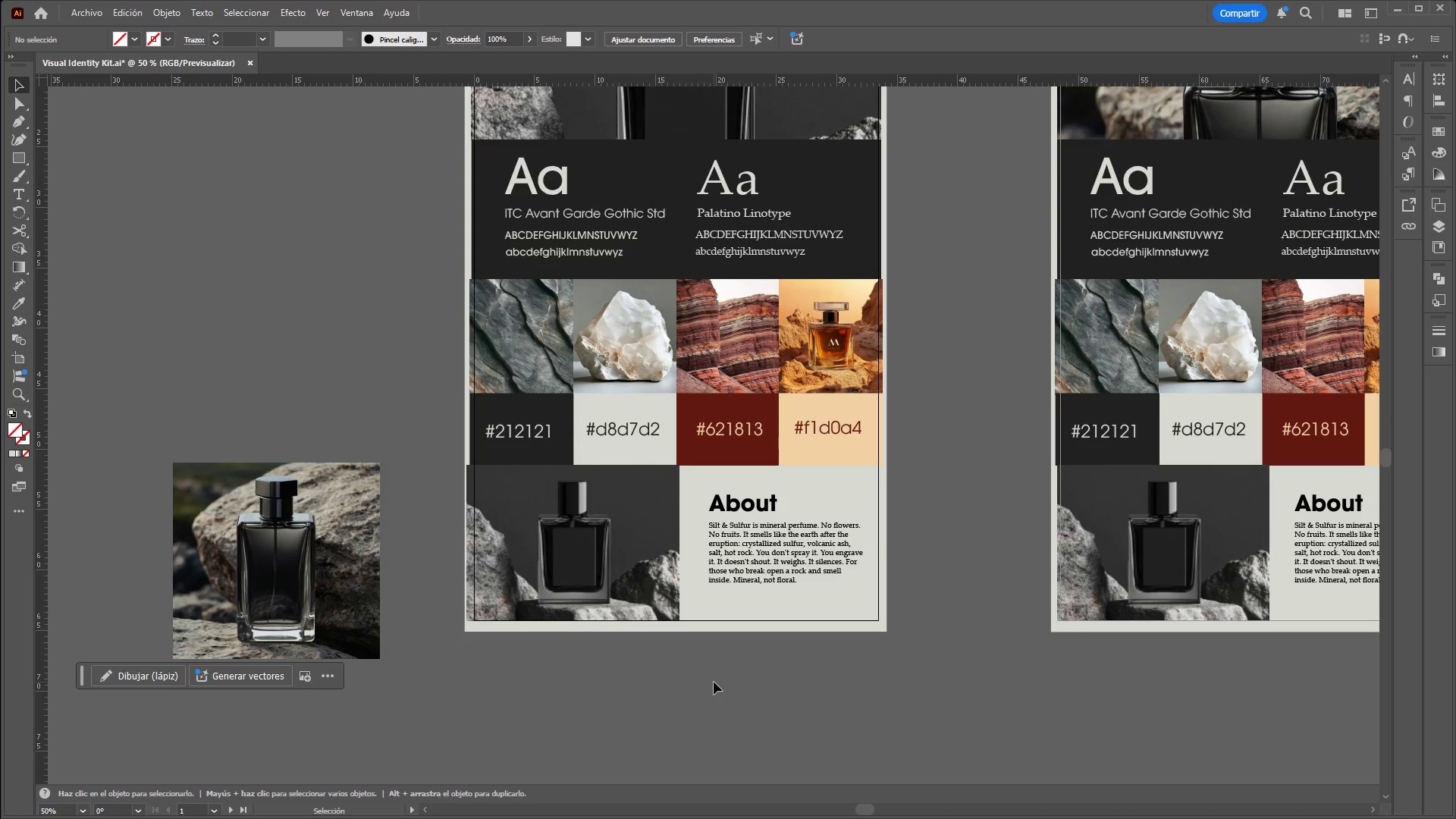 
hold_key(key=AltLeft, duration=1.51)
hold_key(key=ControlLeft, duration=1.55)
scroll: coordinate [712, 680], scroll_direction: down, amount: 3.0
 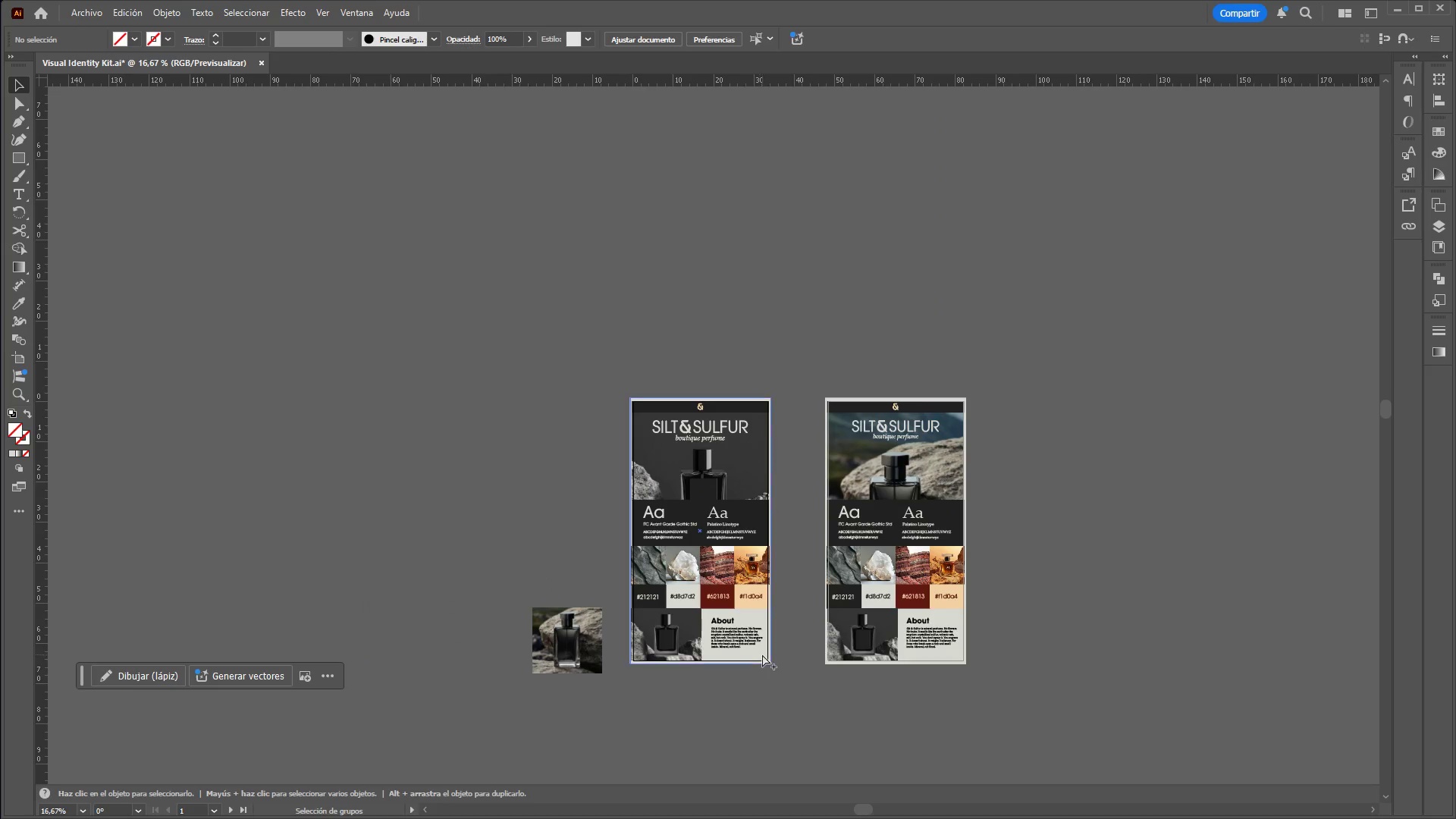 
scroll: coordinate [762, 654], scroll_direction: up, amount: 2.0
 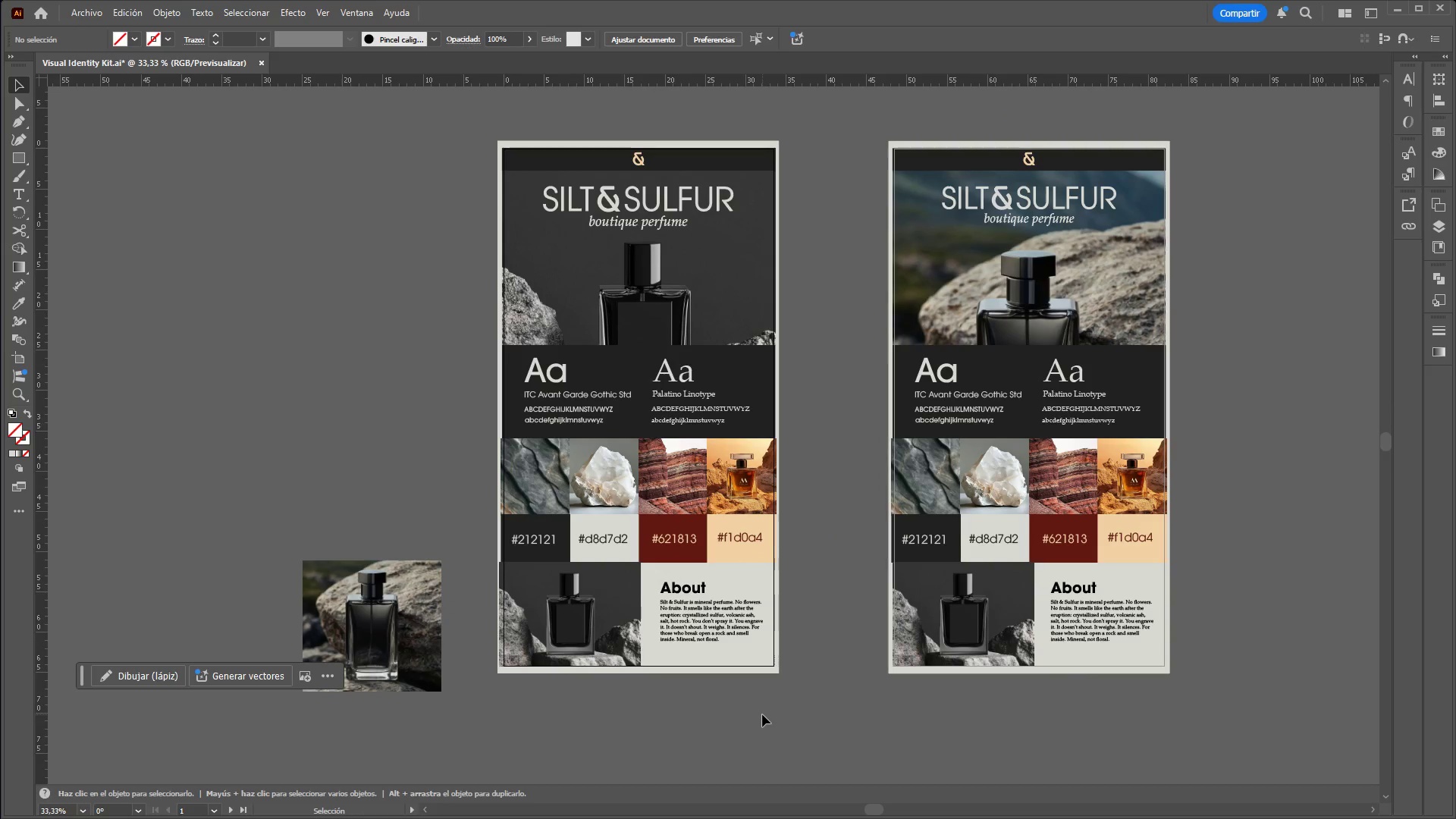 
scroll: coordinate [415, 499], scroll_direction: down, amount: 4.0
 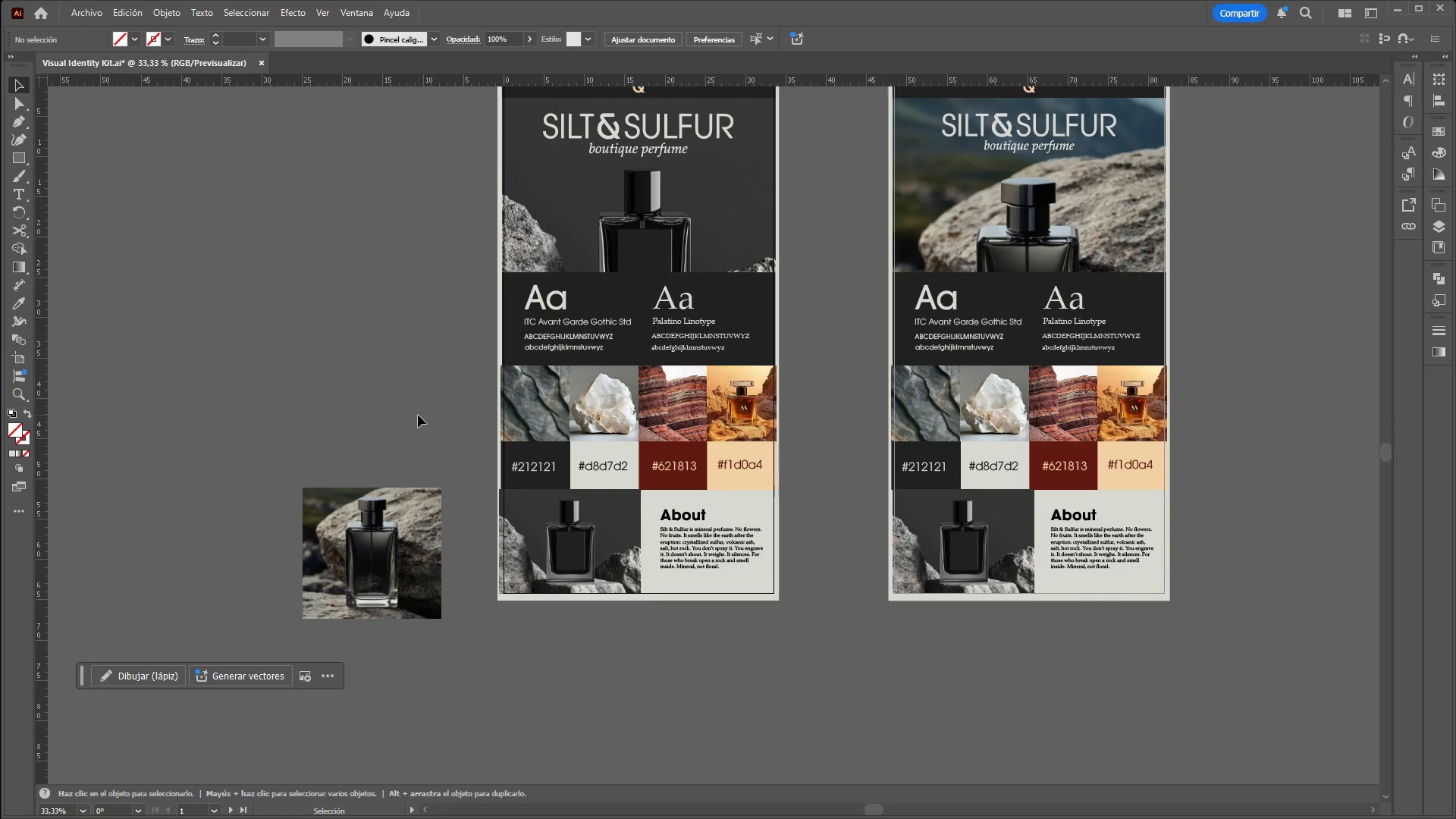 
scroll: coordinate [418, 415], scroll_direction: up, amount: 4.0
 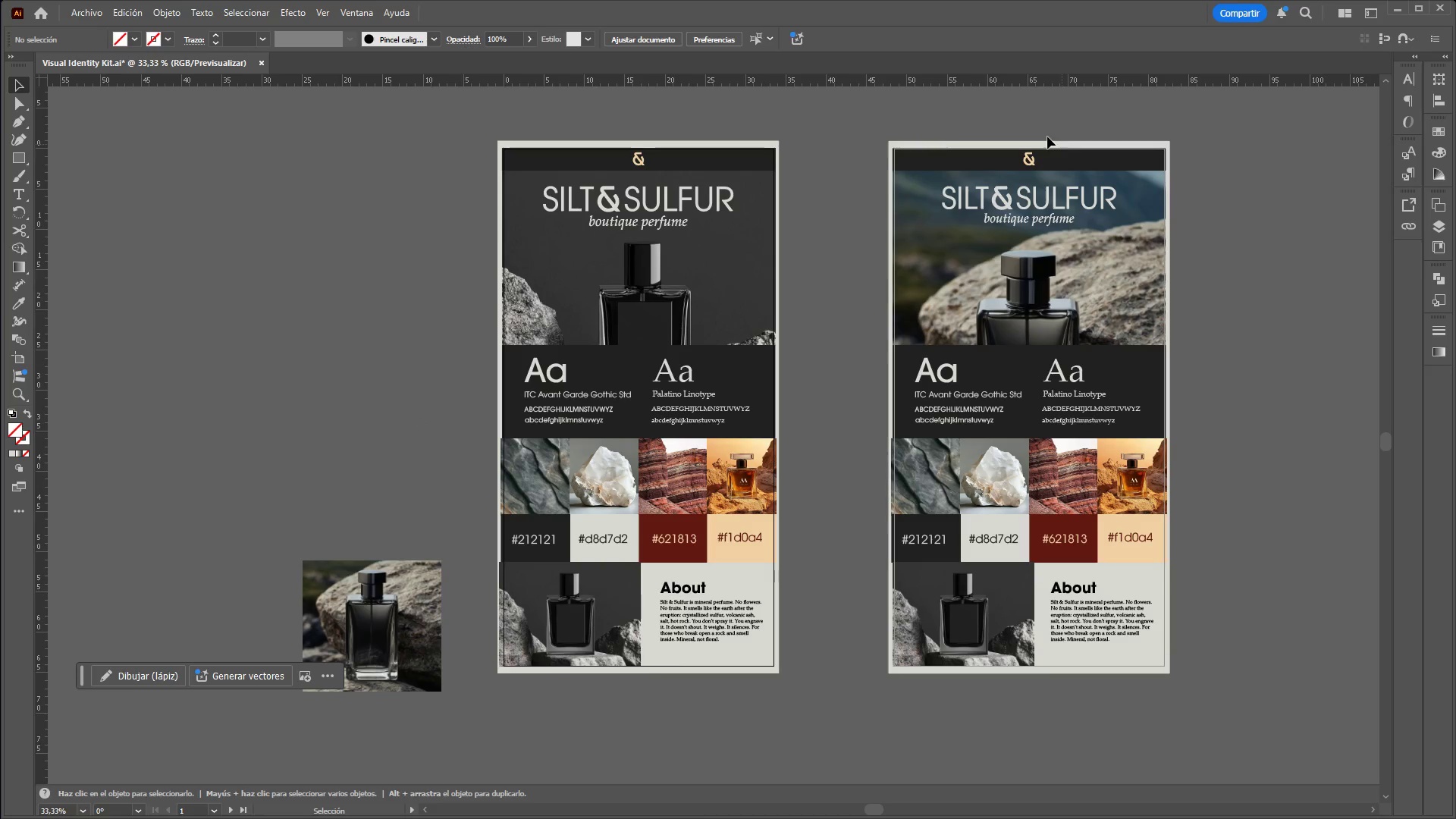 
left_click_drag(start_coordinate=[846, 140], to_coordinate=[1197, 695])
 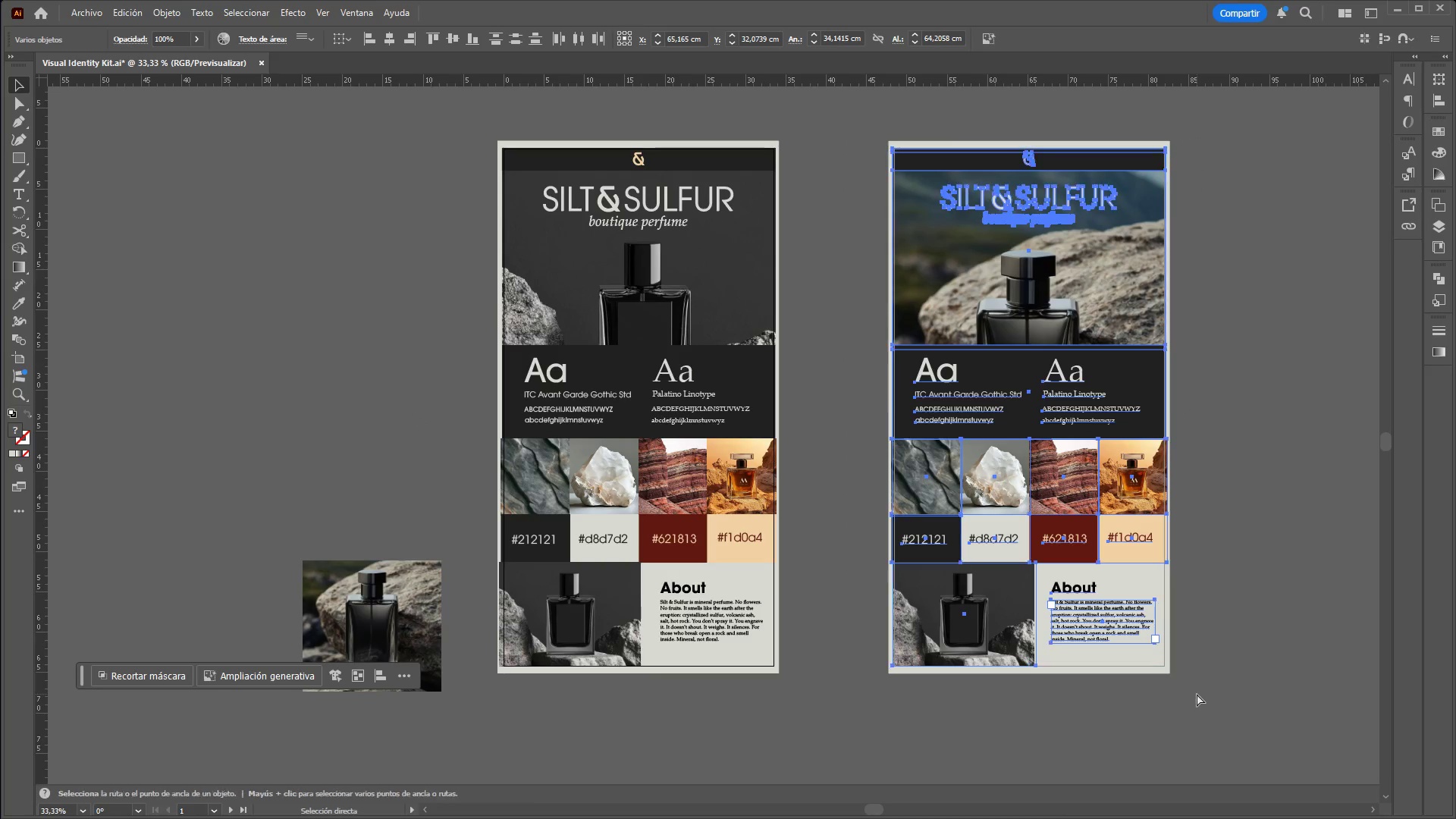 
key(Control+X)
 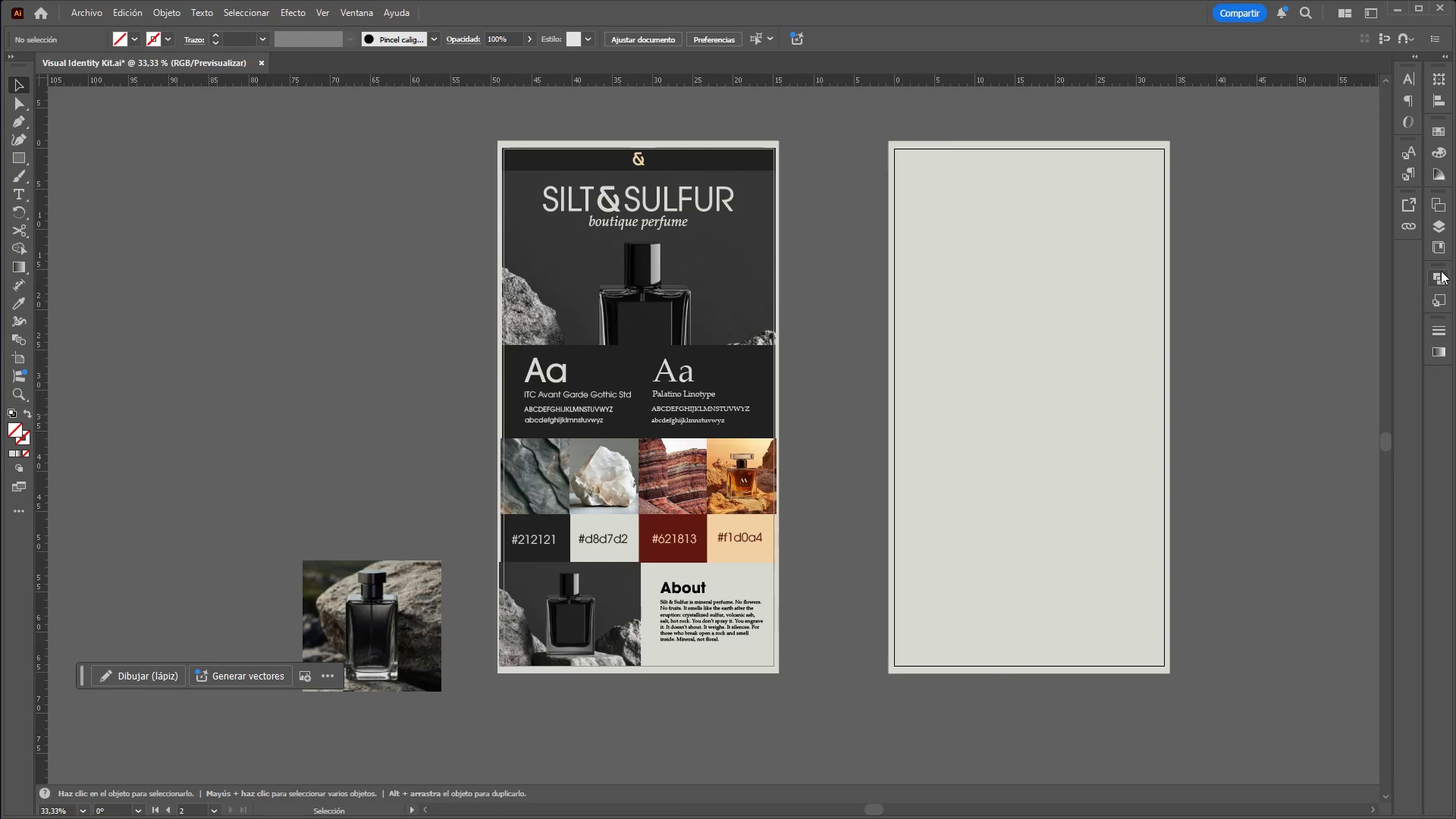 
left_click([1444, 209])
 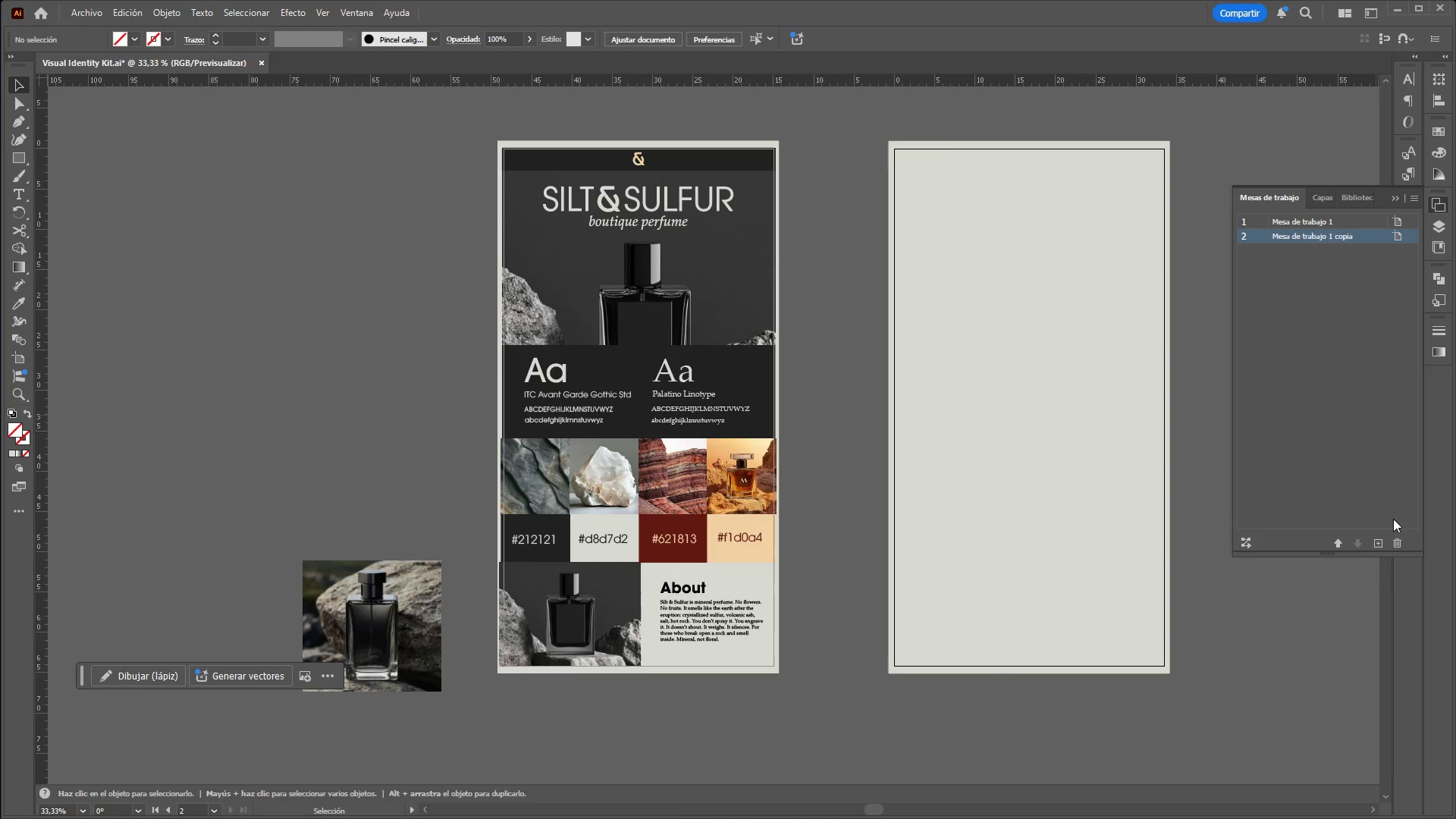 
left_click([1400, 542])
 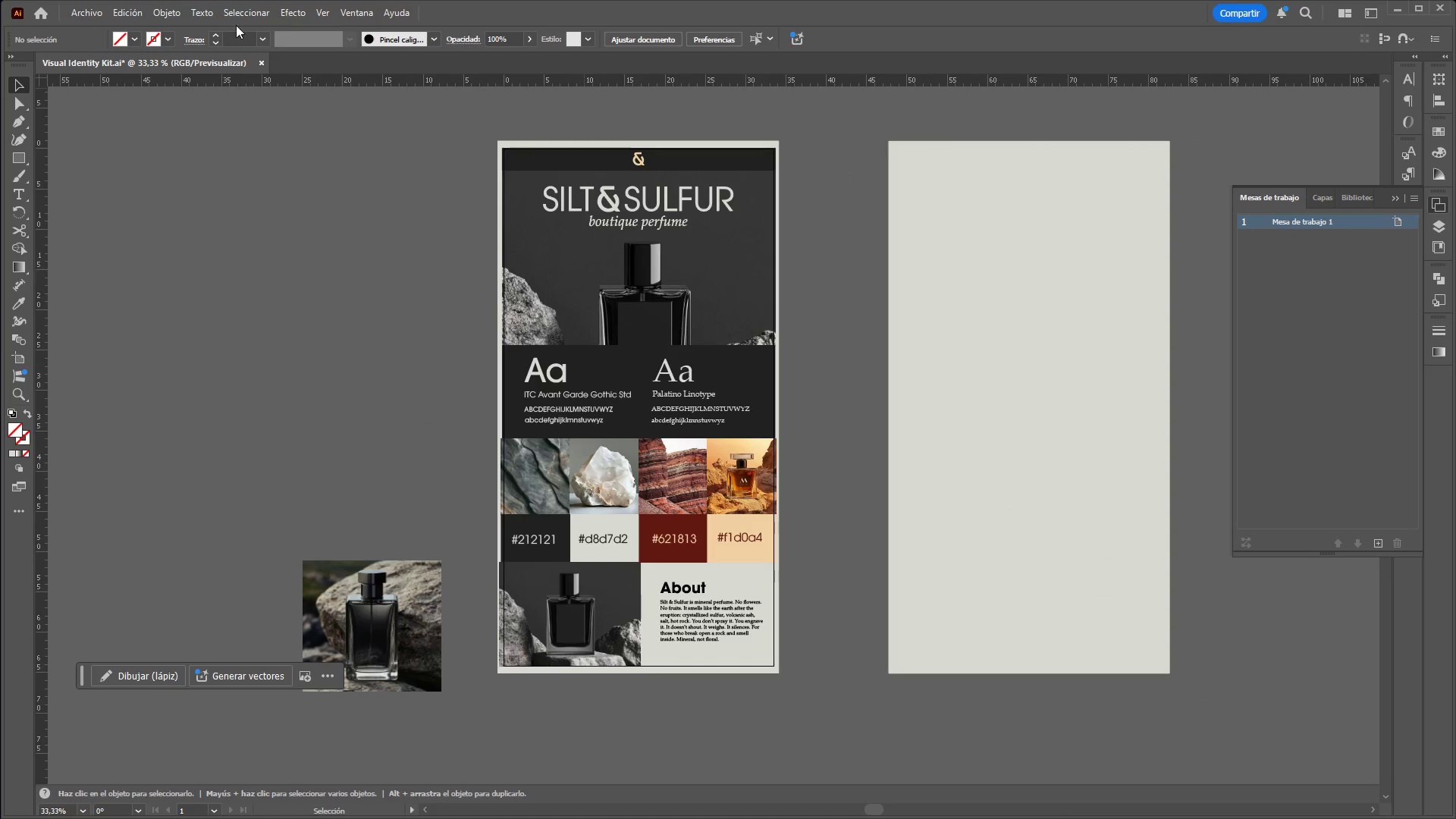 
left_click([170, 11])
 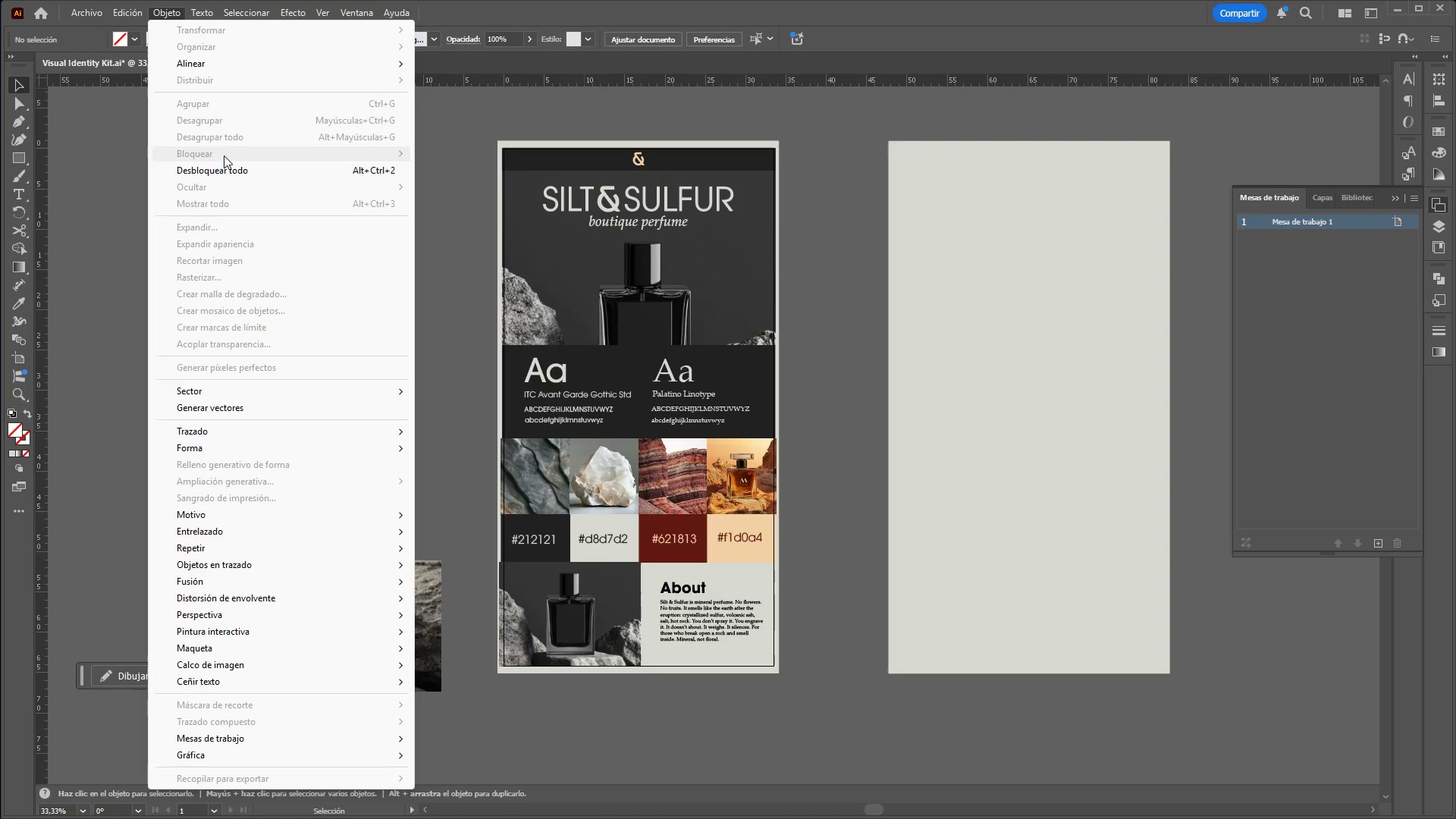 
left_click([228, 173])
 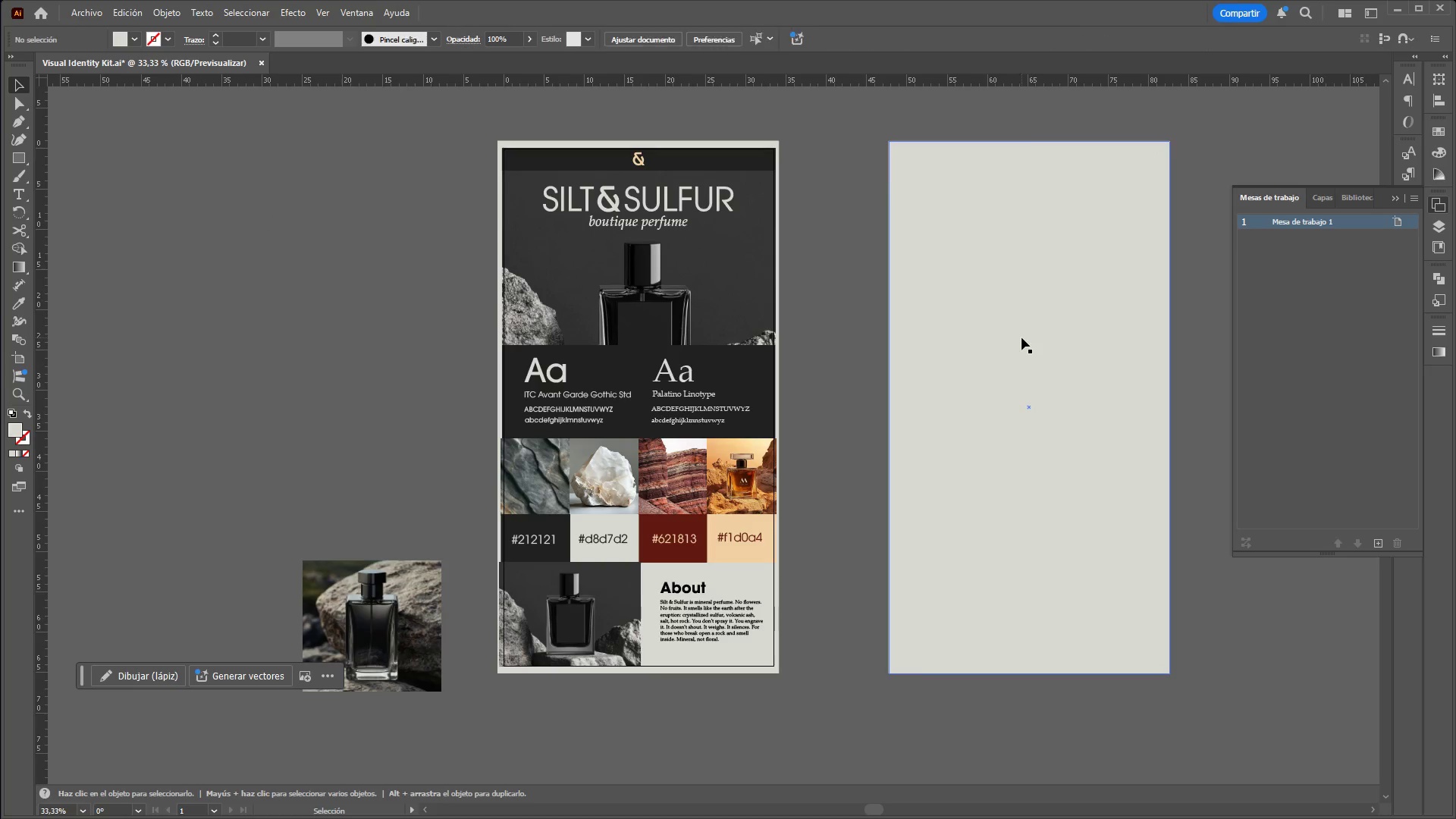 
left_click([830, 228])
 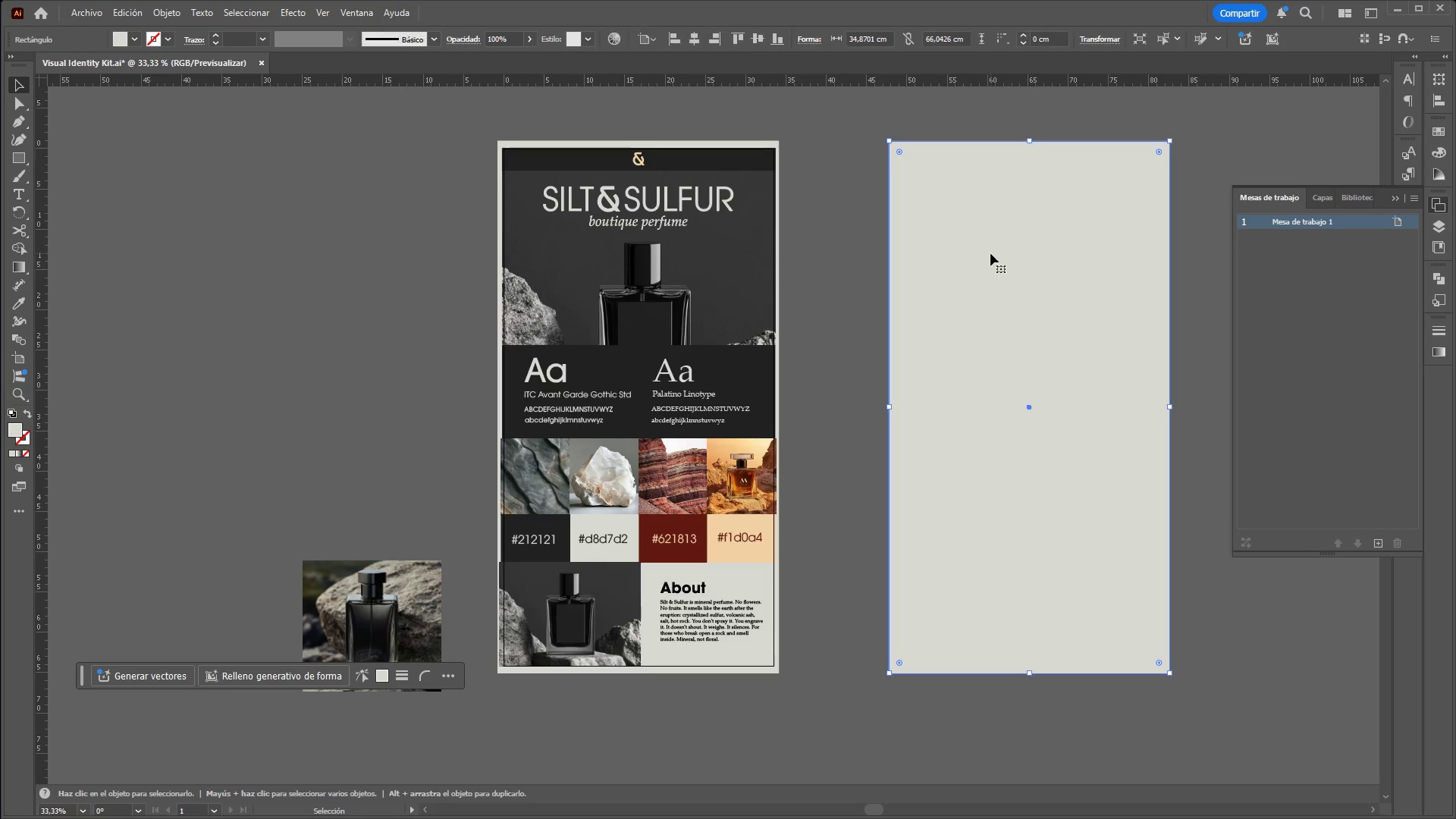 
key(Control+X)
 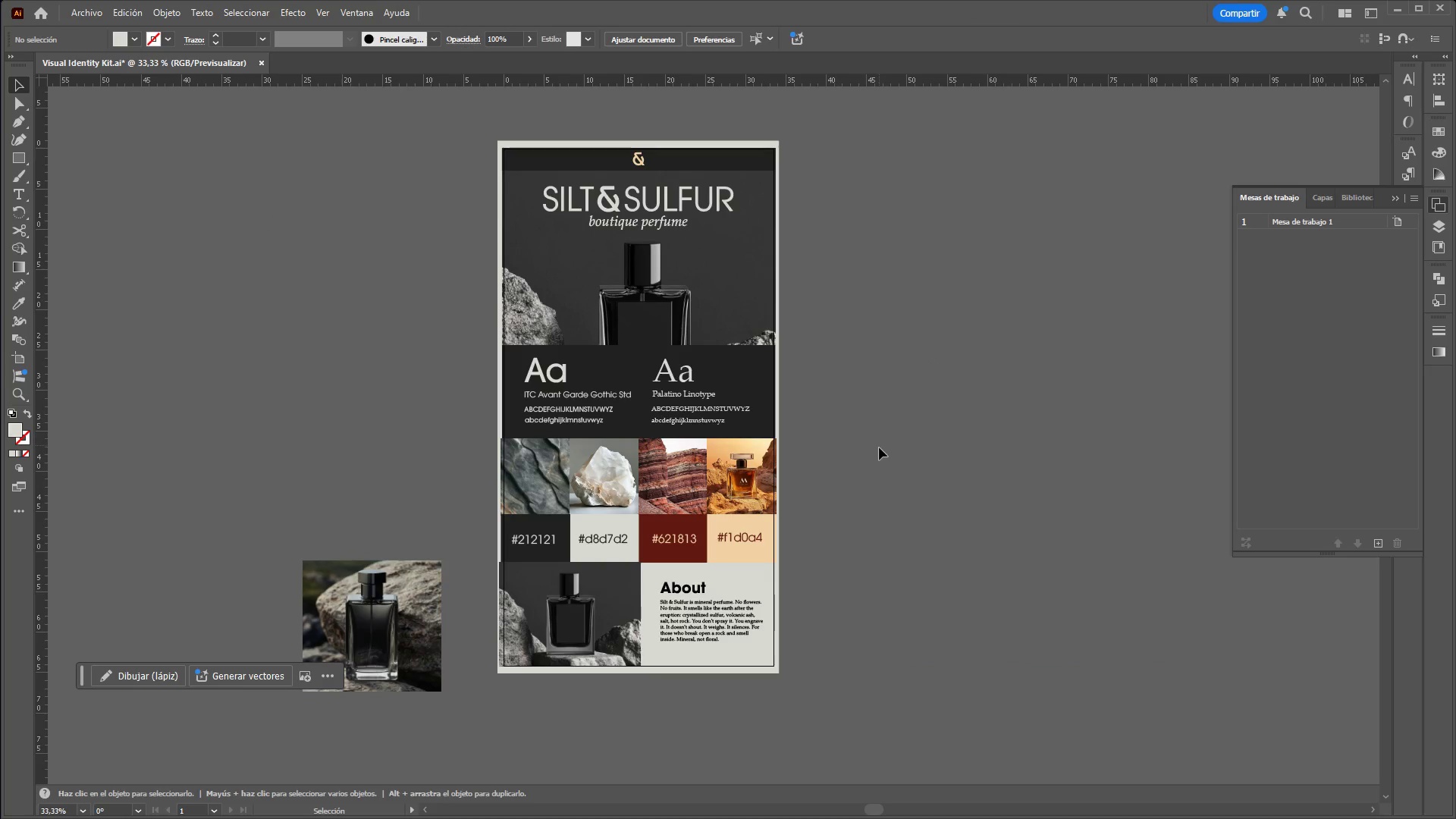 
hold_key(key=ControlLeft, duration=8.05)
hold_key(key=AltLeft, duration=1.5)
scroll: coordinate [930, 509], scroll_direction: down, amount: 1.0
 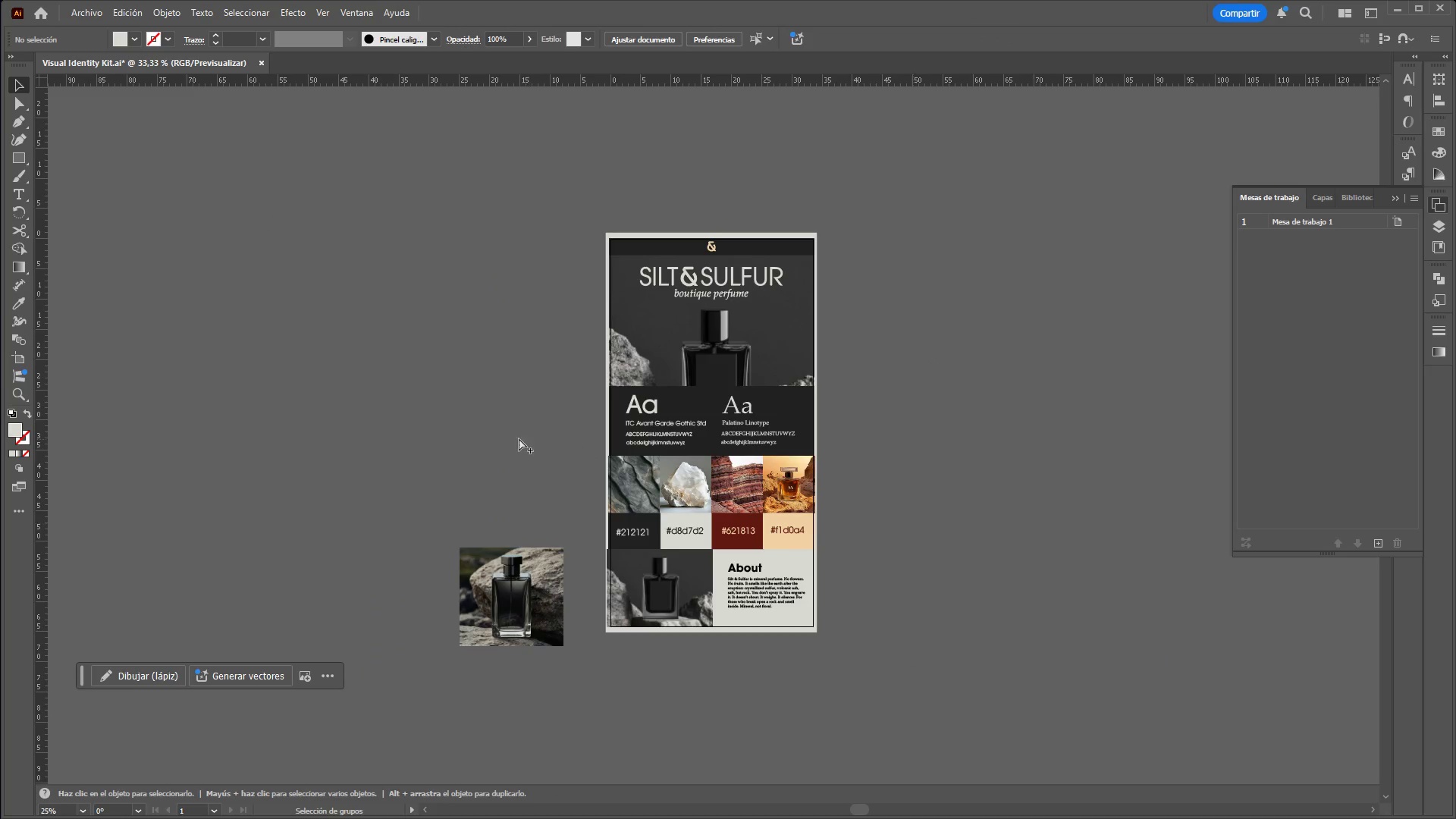 
hold_key(key=AltLeft, duration=1.52)
 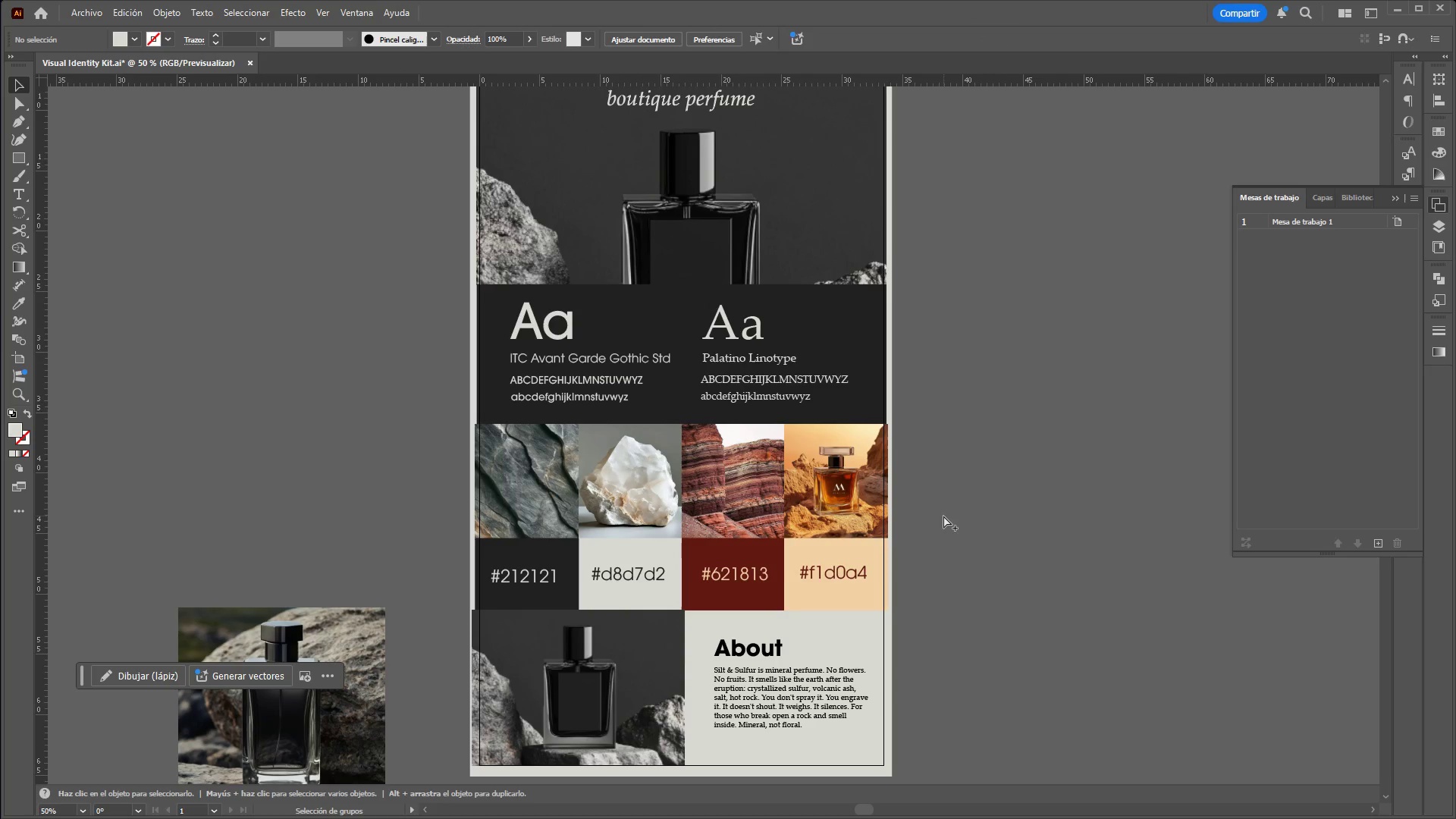 
scroll: coordinate [510, 437], scroll_direction: up, amount: 2.0
 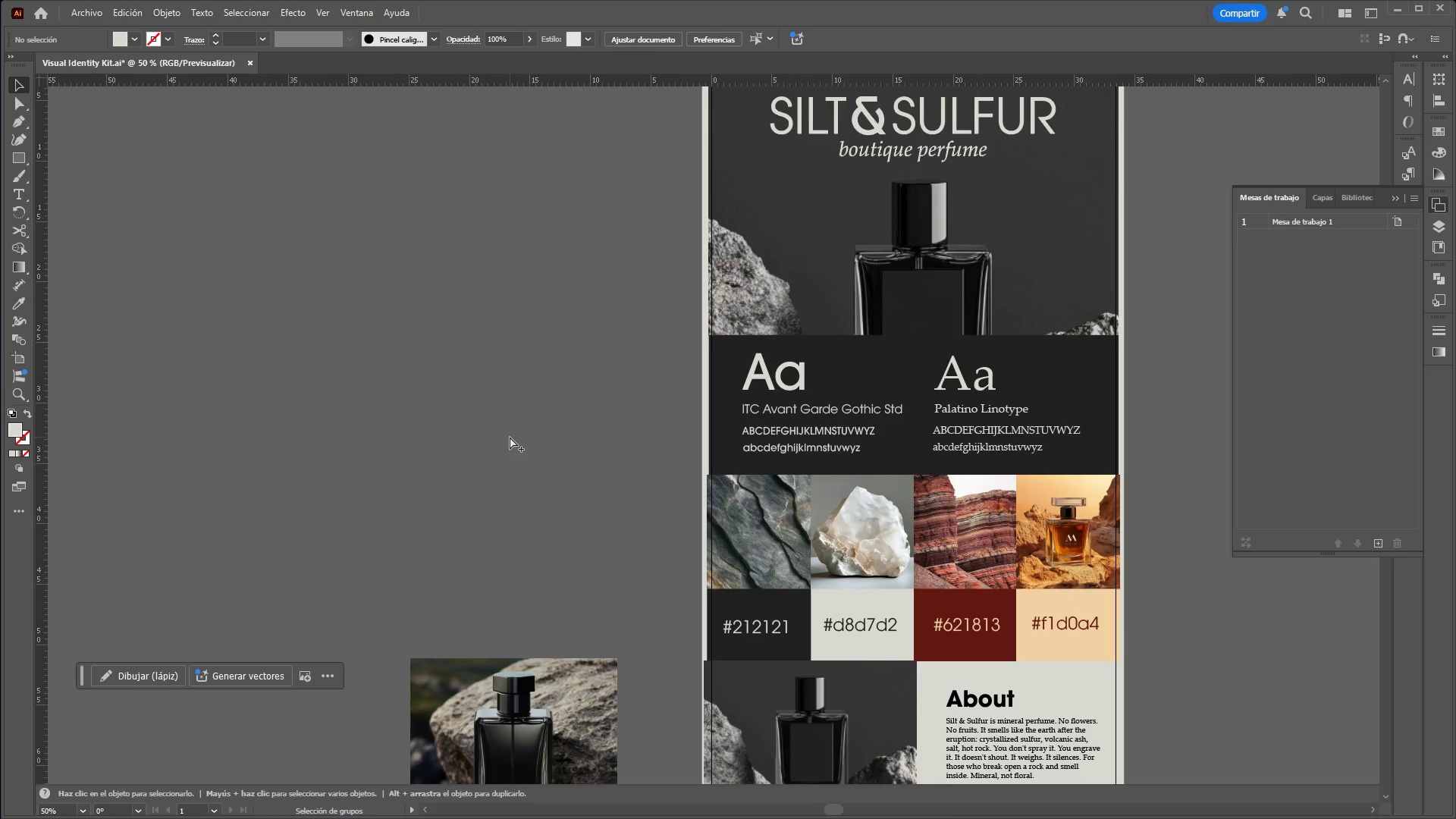 
hold_key(key=AltLeft, duration=1.52)
 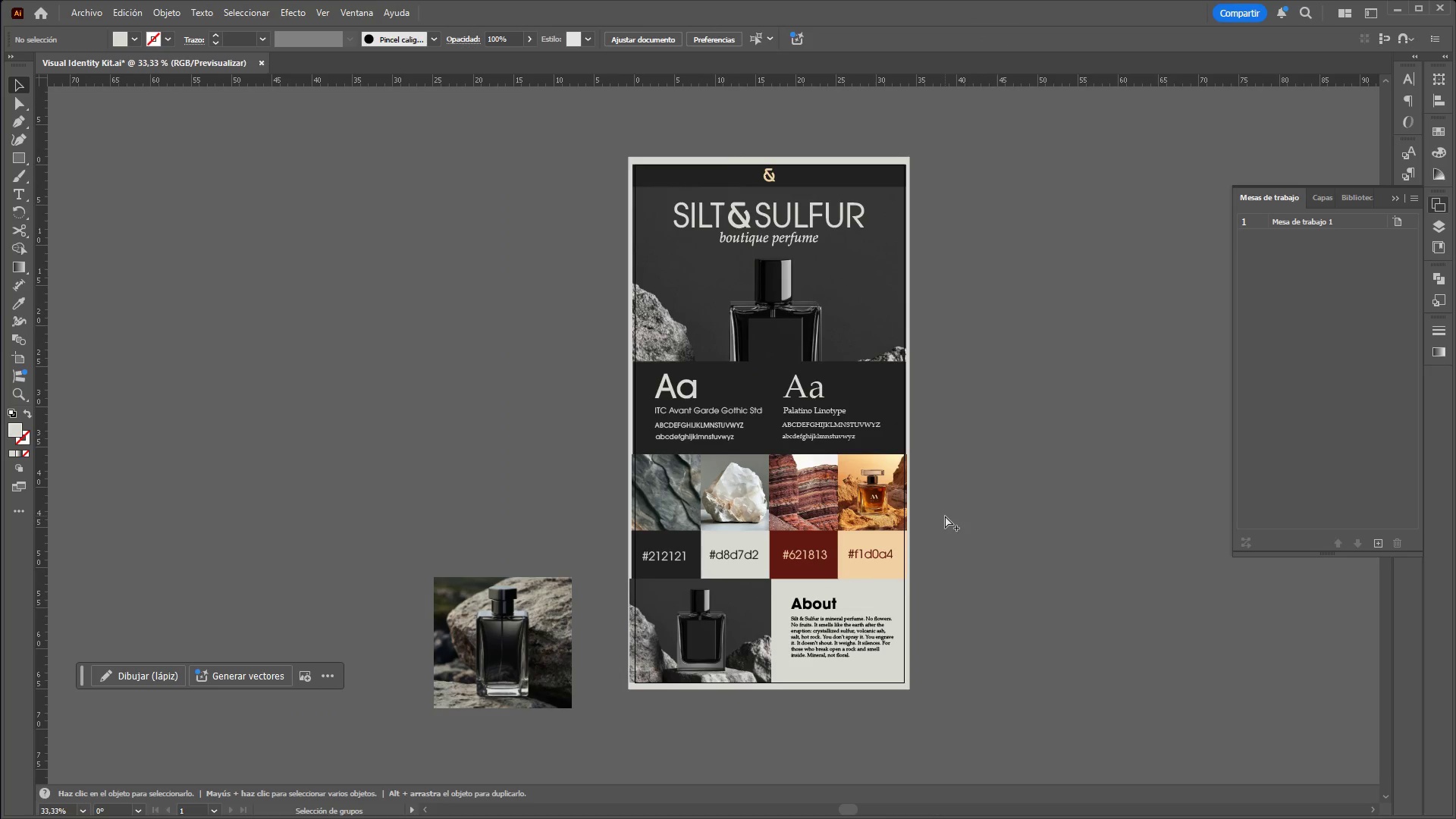 
scroll: coordinate [742, 488], scroll_direction: none, amount: 0.0